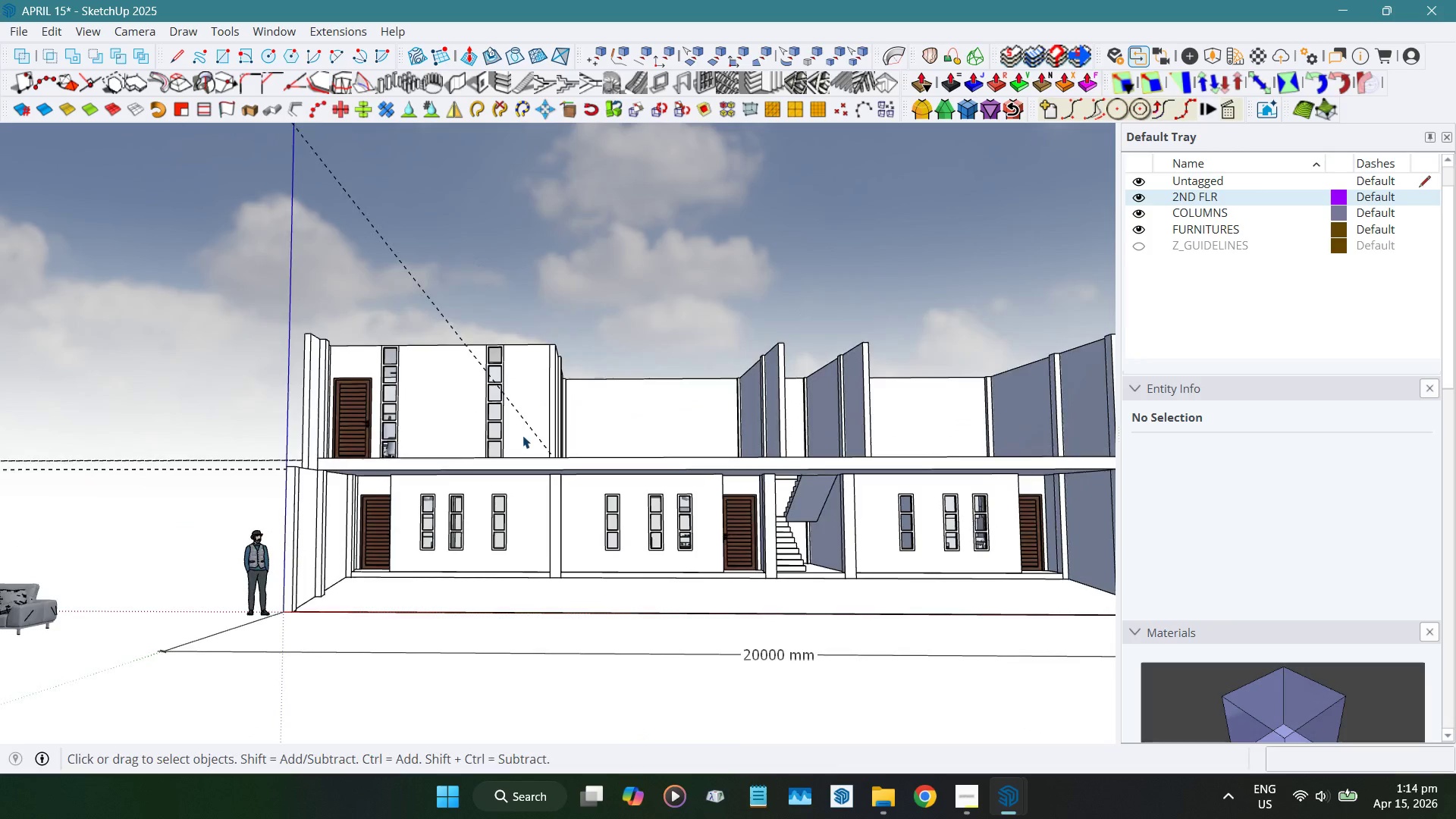 
scroll: coordinate [522, 435], scroll_direction: up, amount: 1.0
 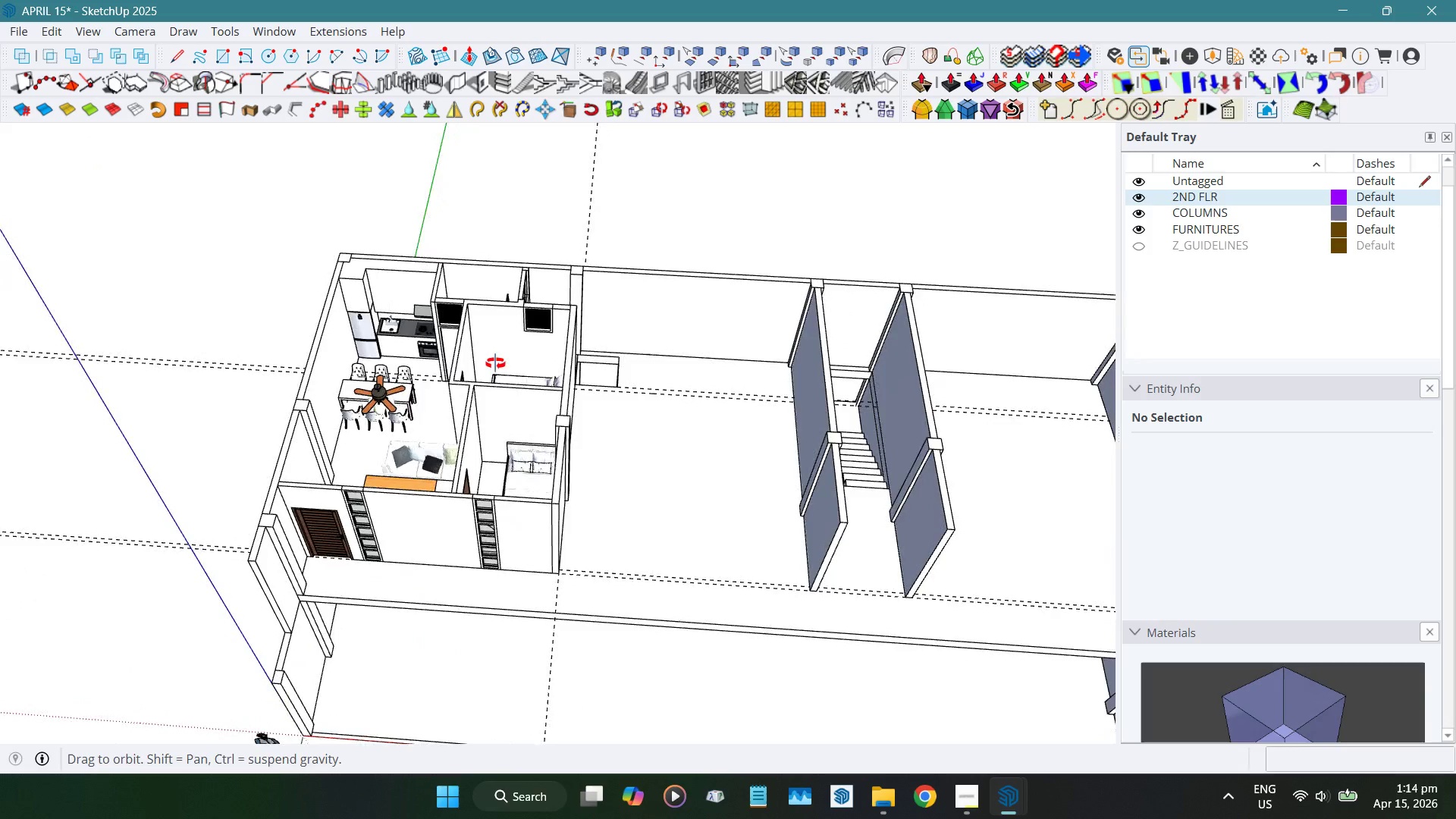 
wait(5.12)
 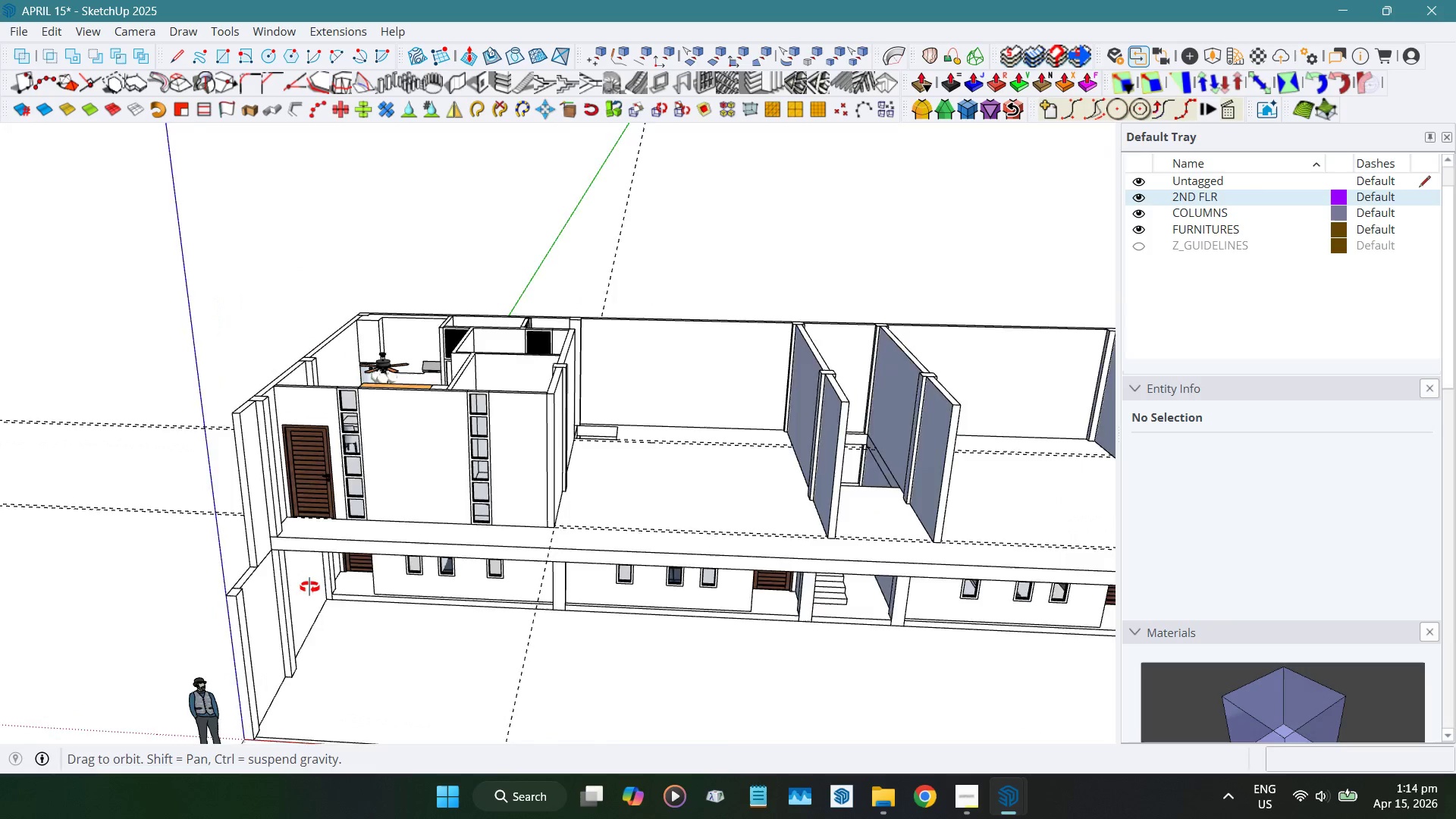 
left_click([498, 435])
 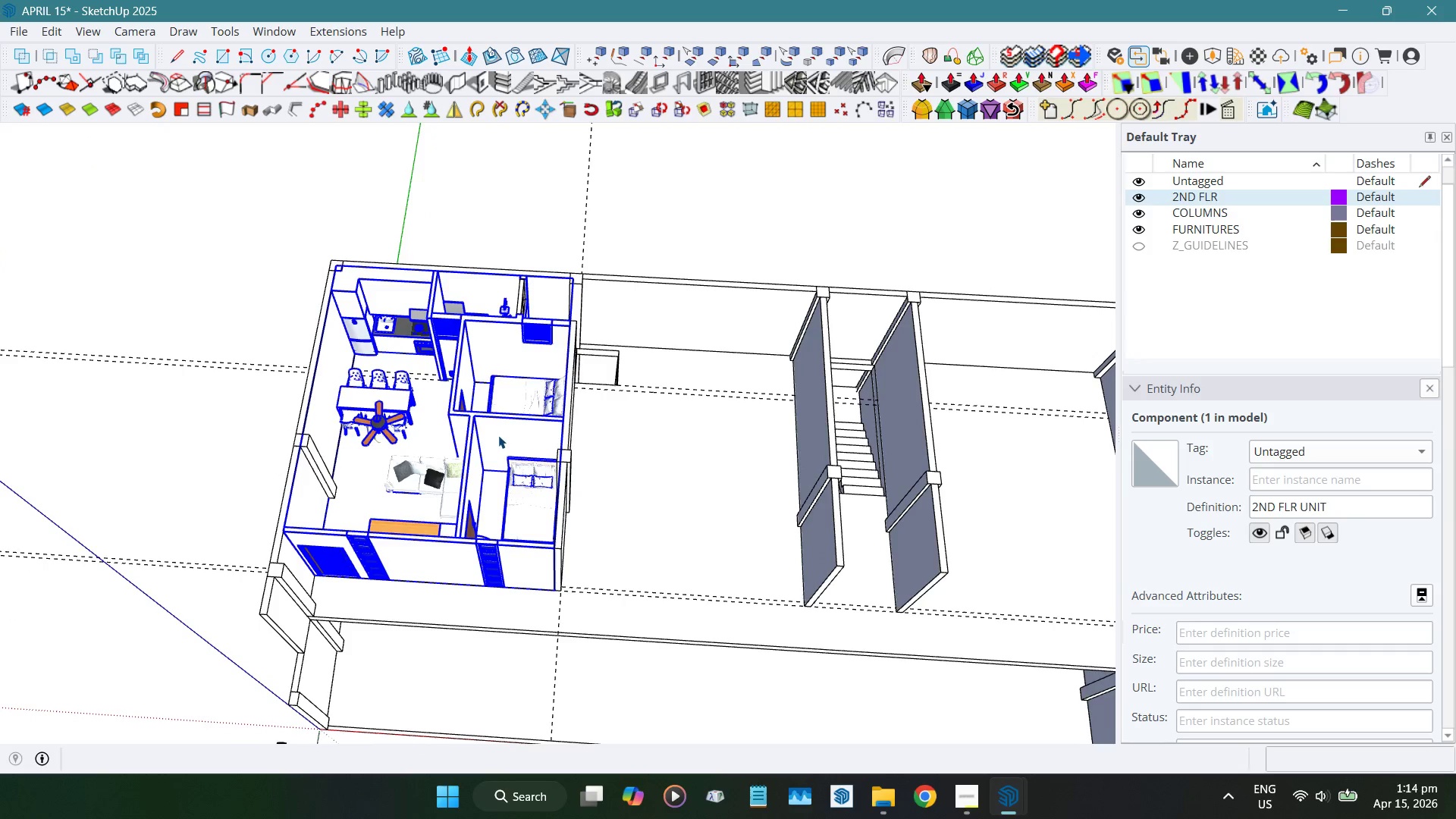 
key(Control+X)
 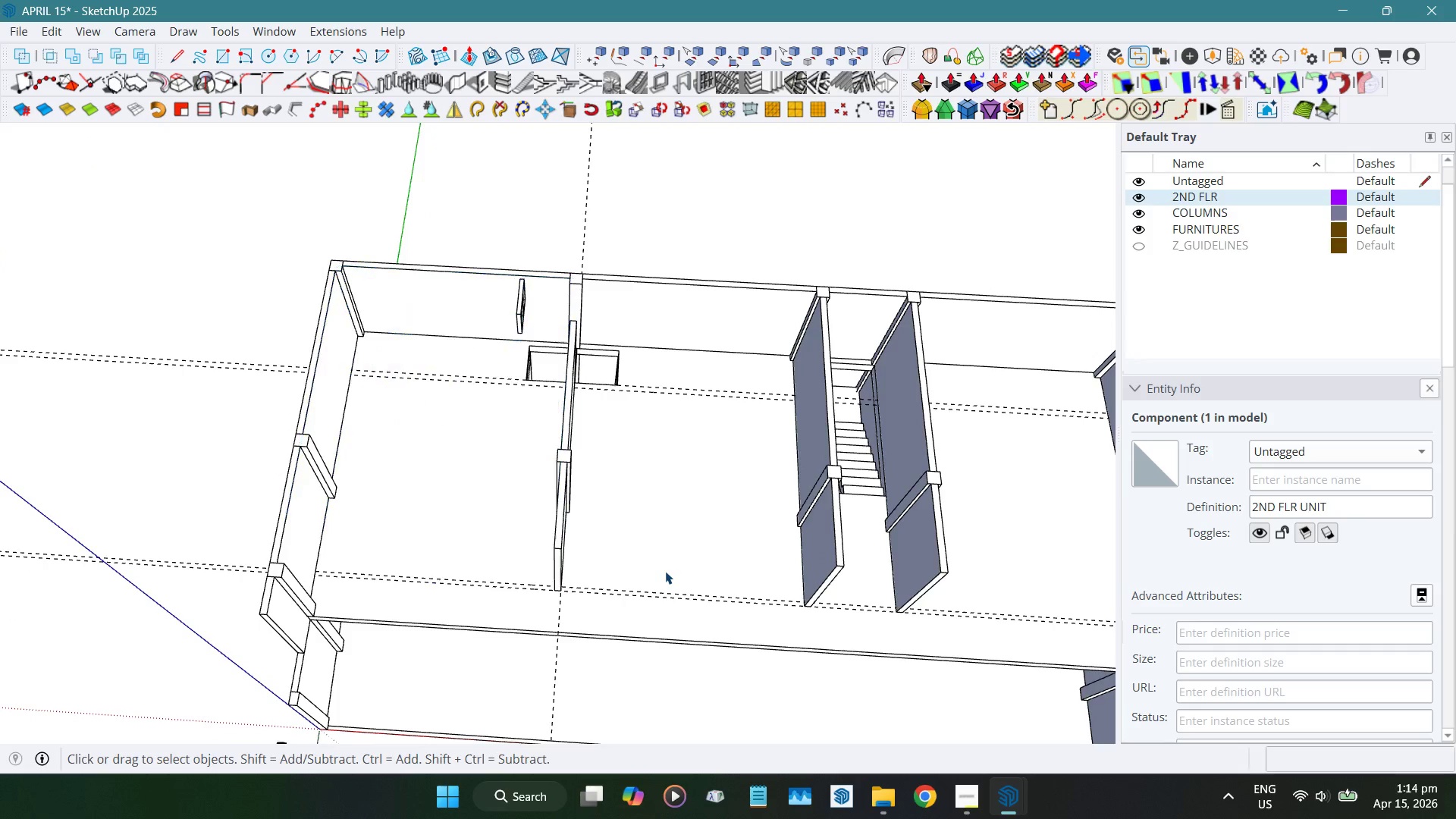 
left_click([665, 571])
 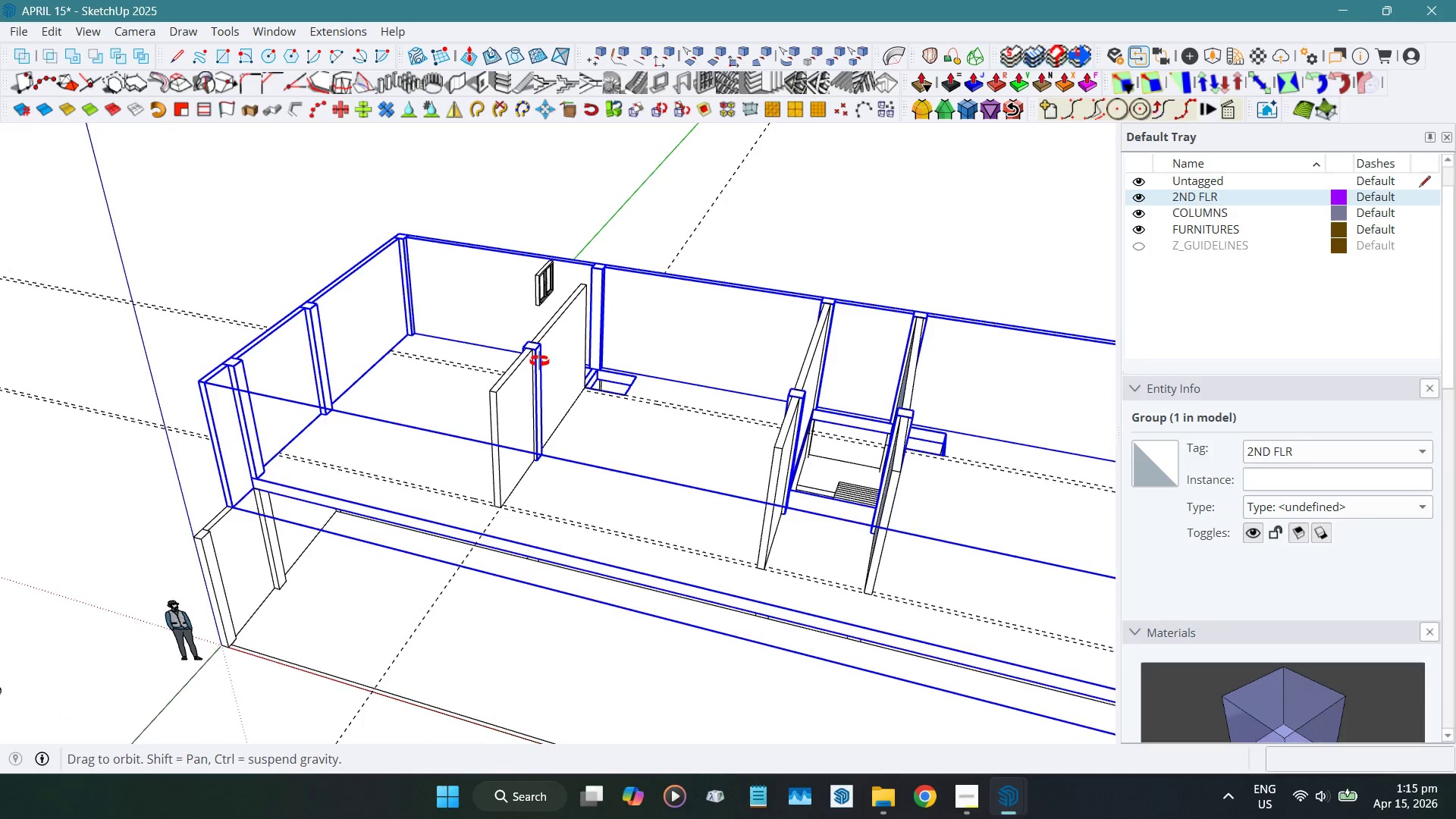 
key(Control+ControlLeft)
 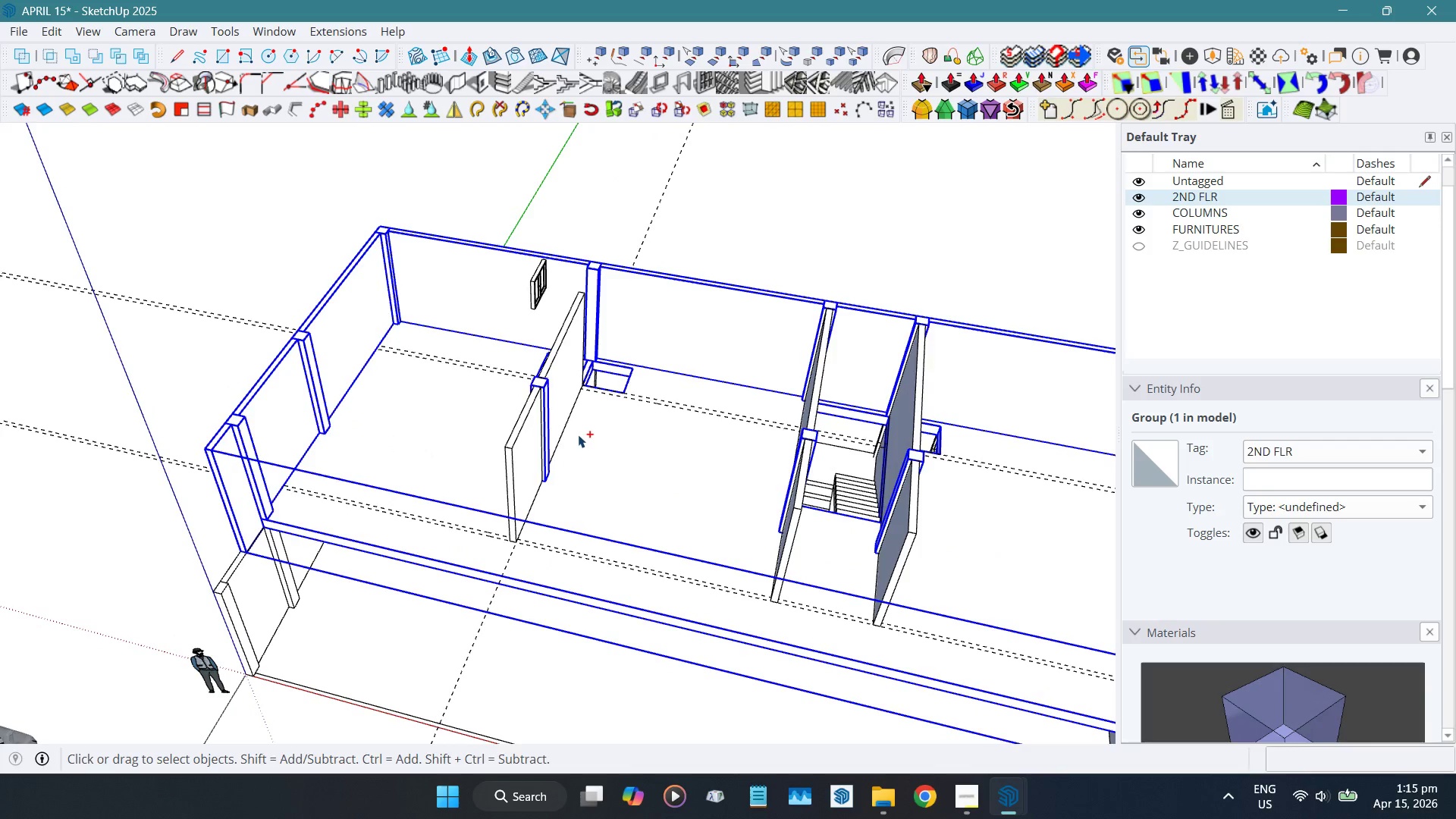 
key(Control+Z)
 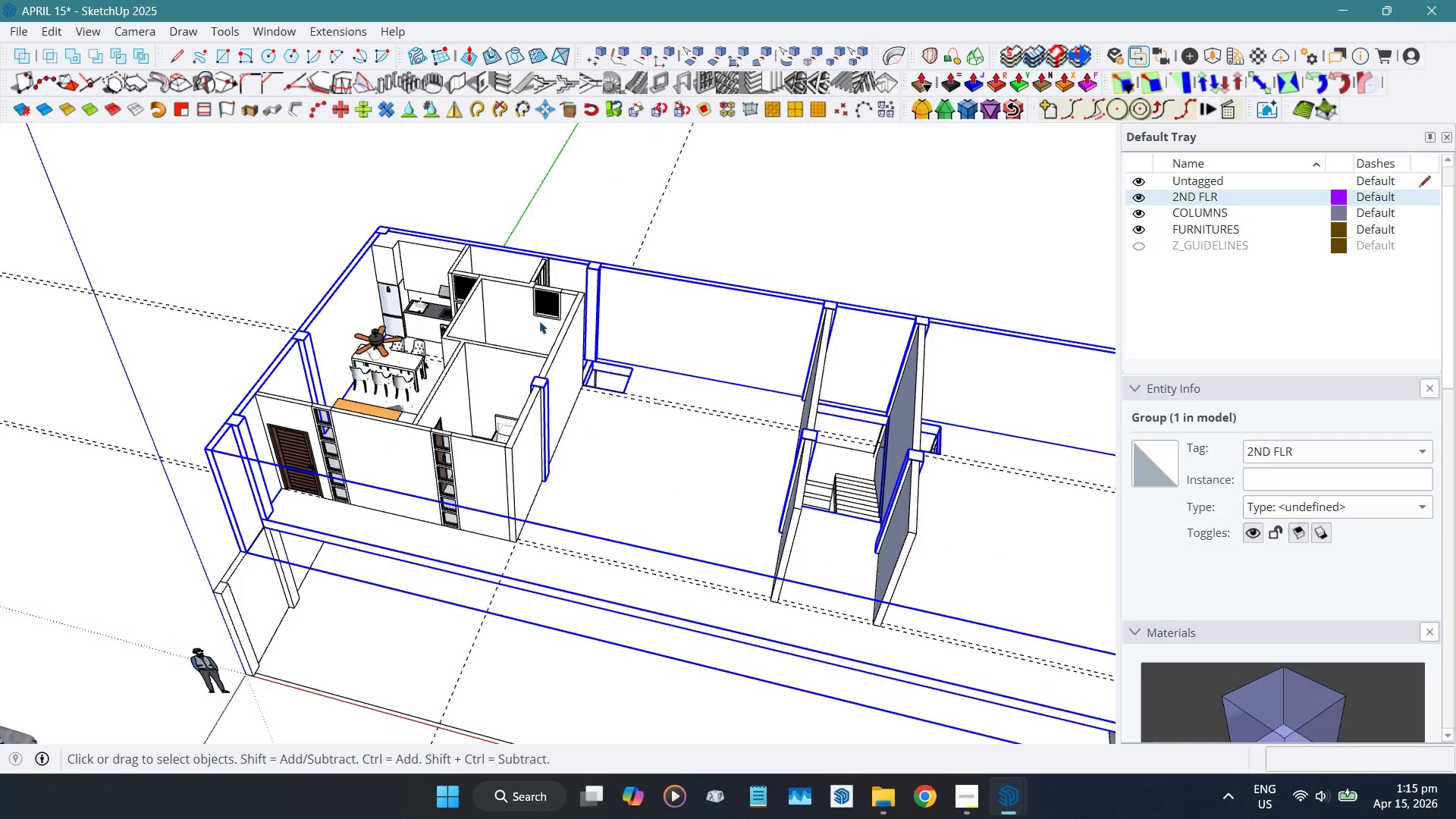 
scroll: coordinate [555, 271], scroll_direction: up, amount: 5.0
 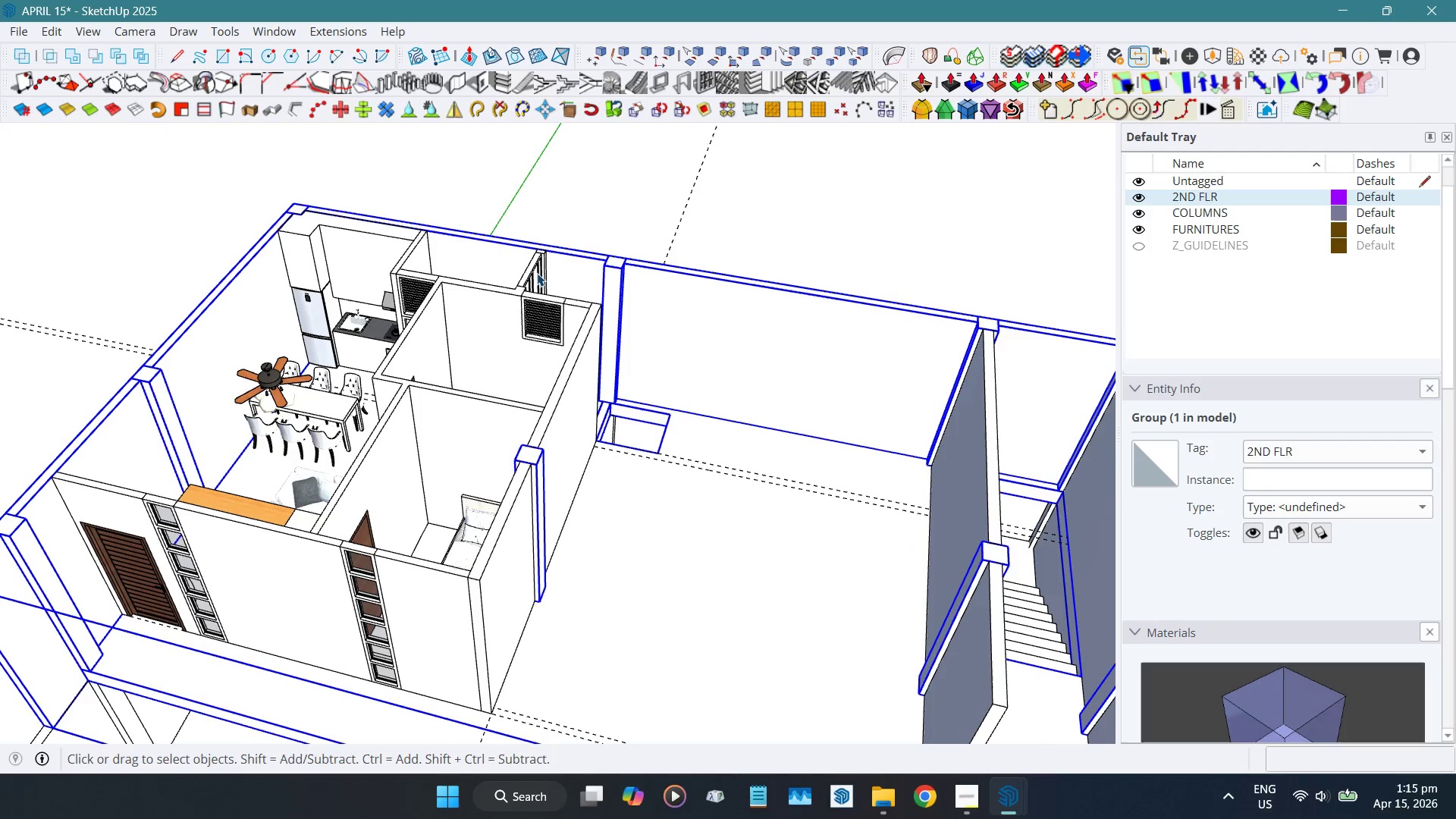 
left_click([537, 273])
 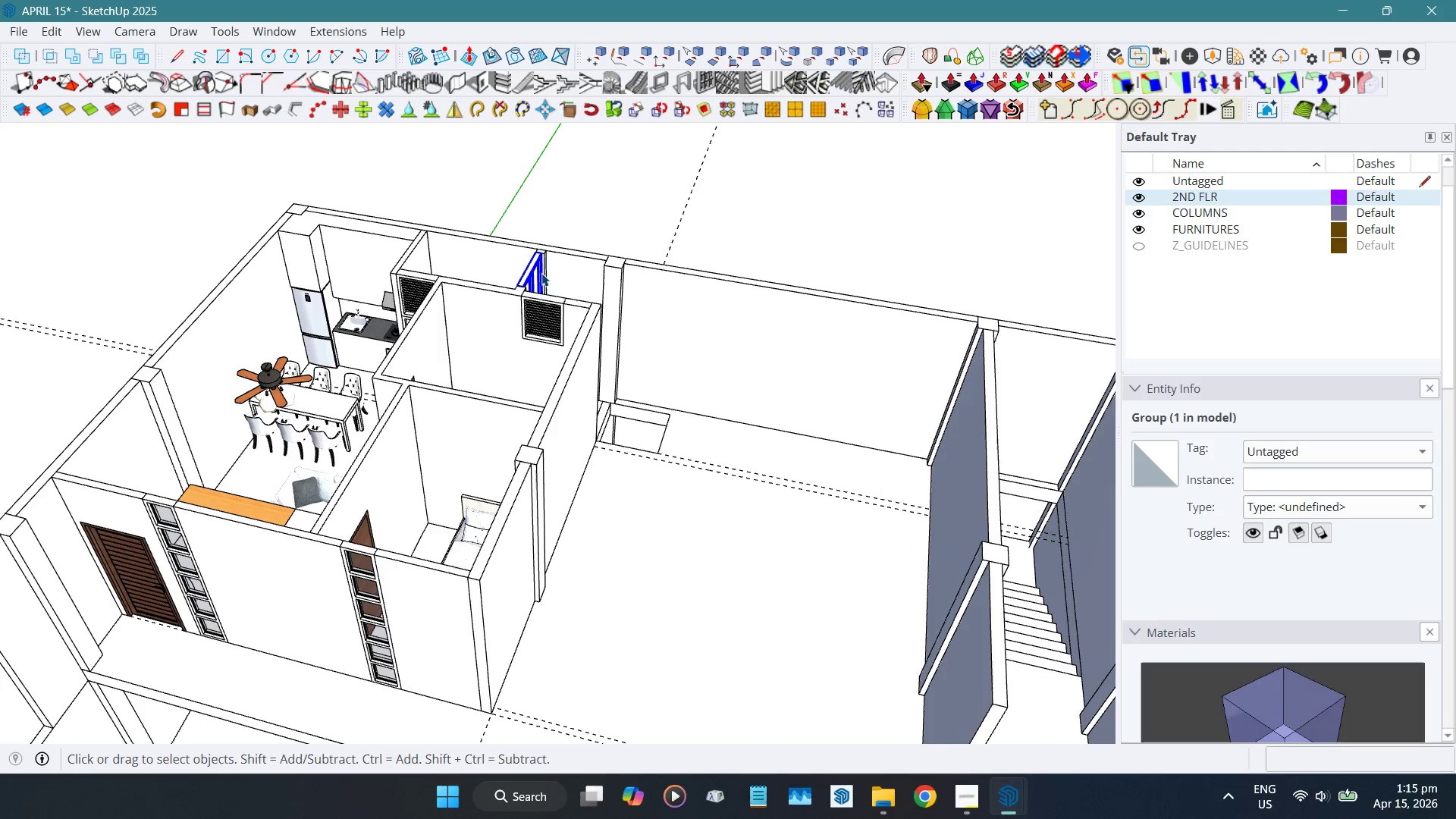 
key(Control+ControlLeft)
 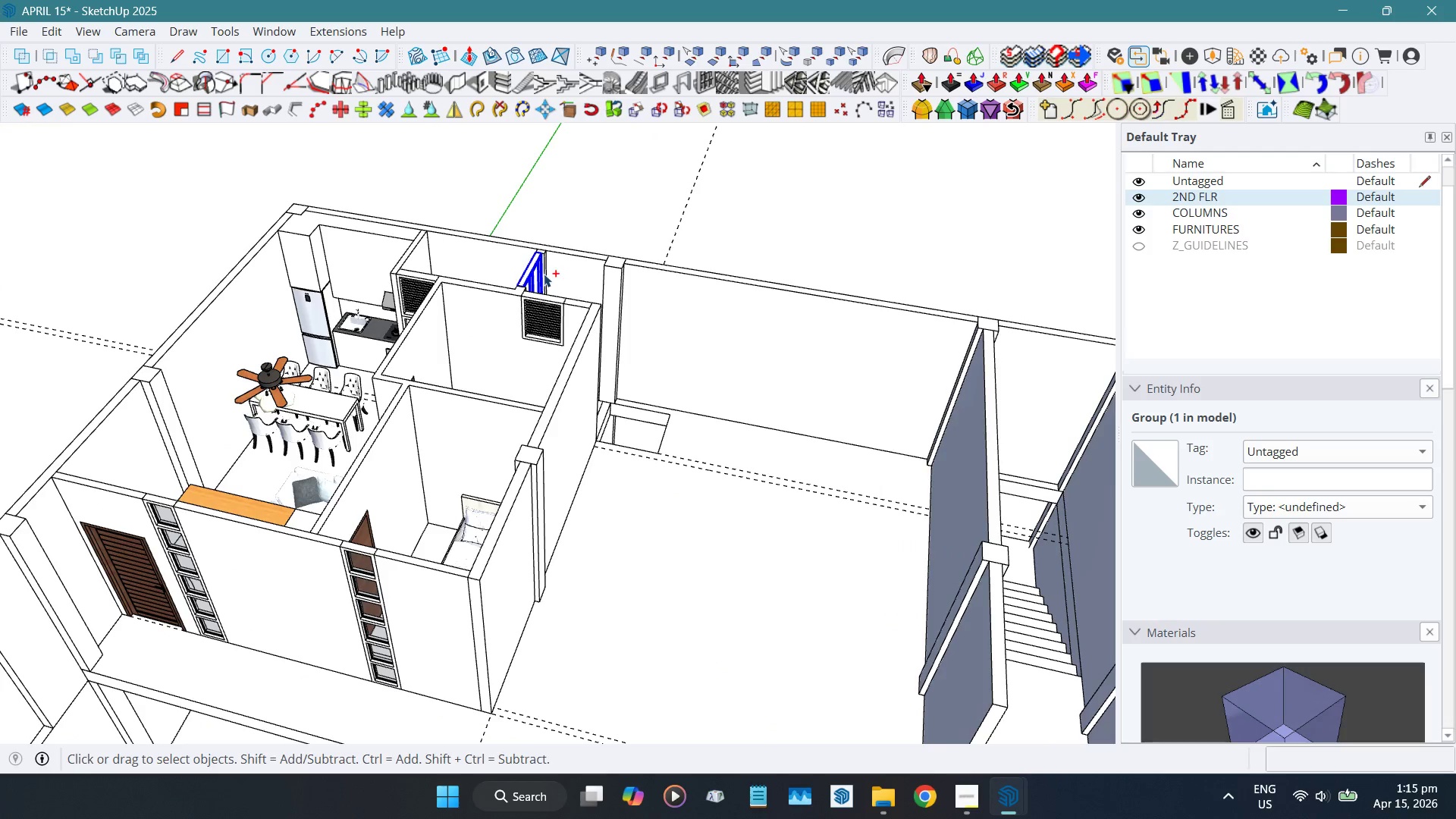 
key(Control+X)
 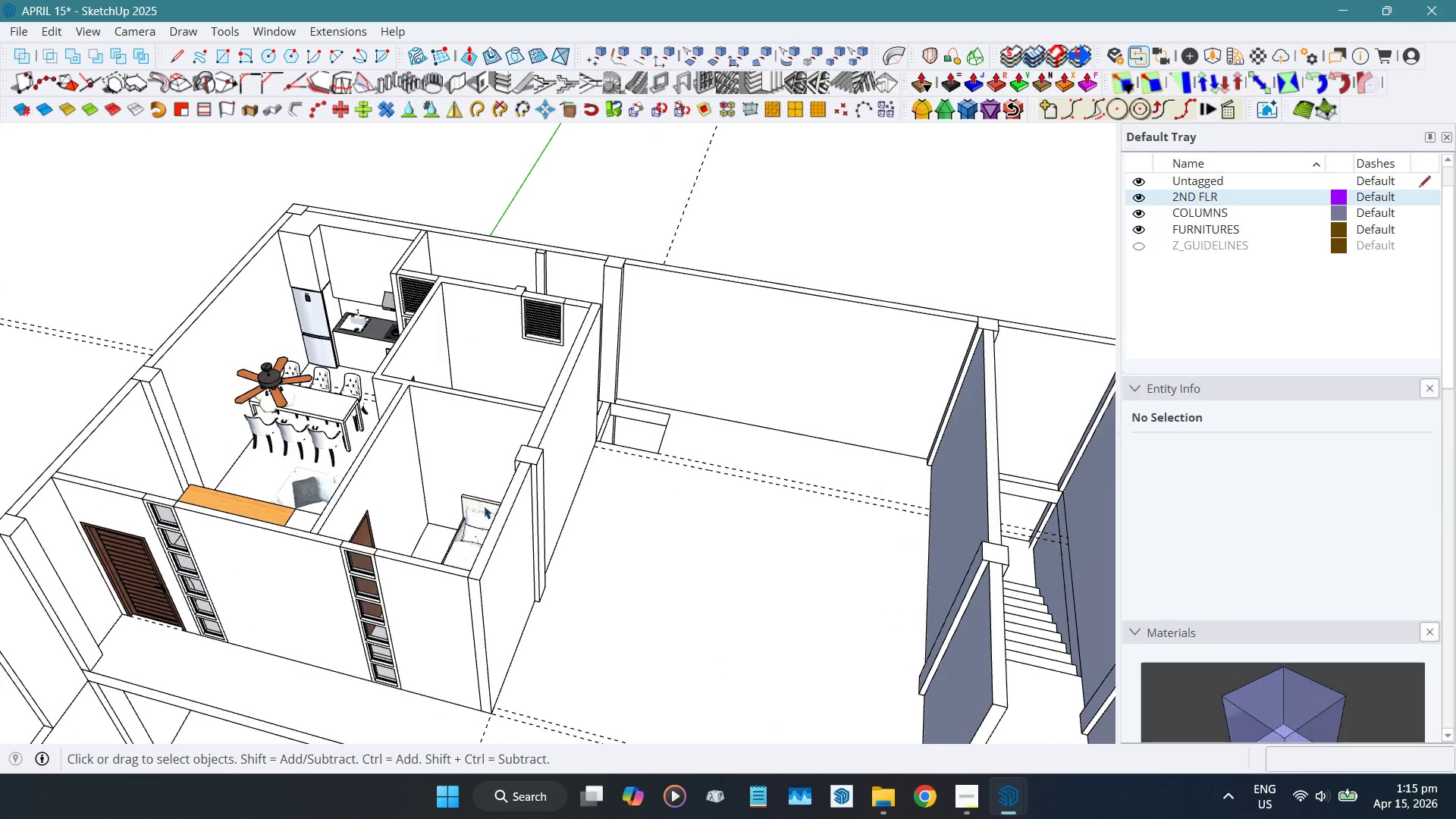 
left_click([450, 425])
 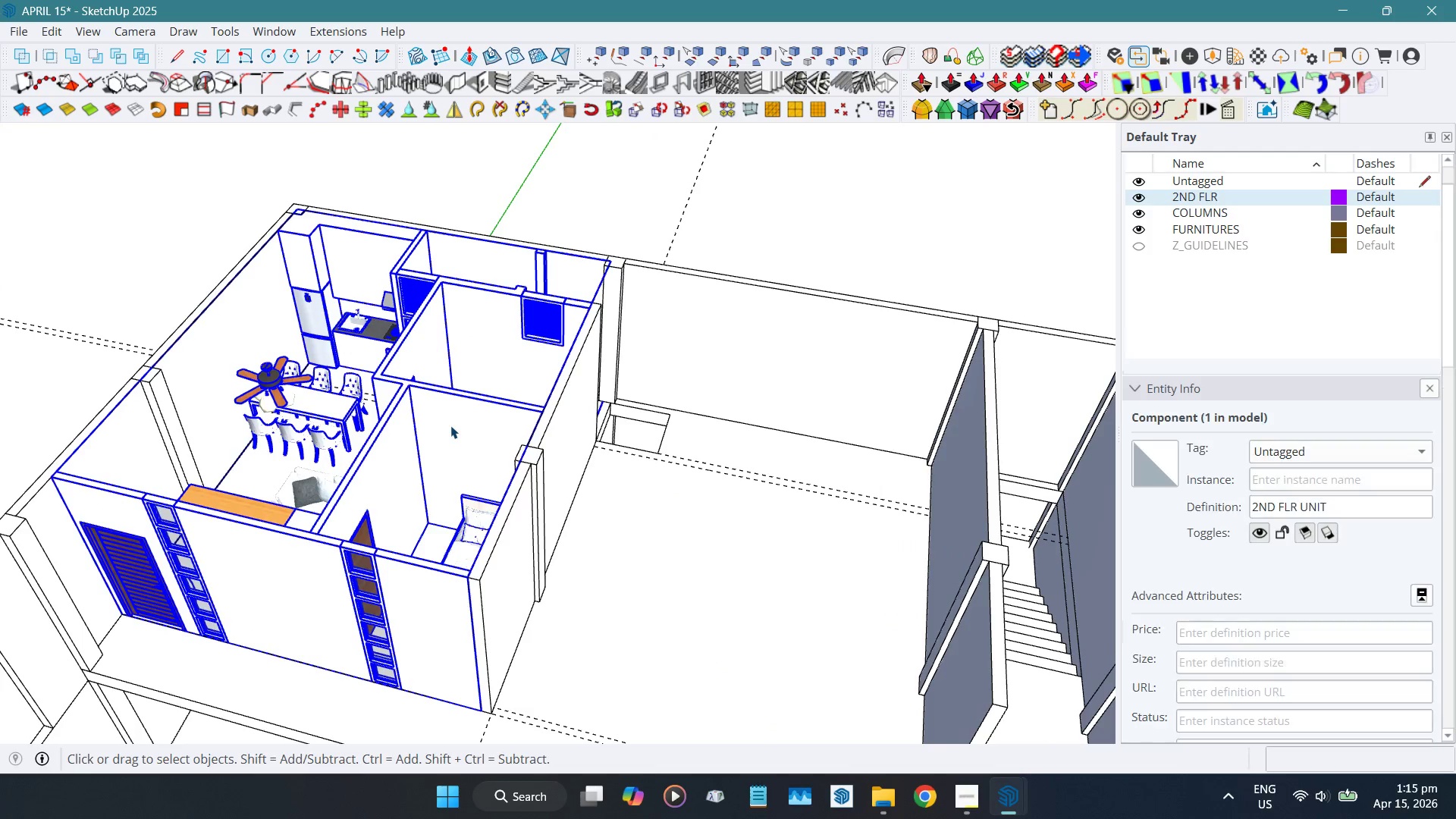 
double_click([450, 425])
 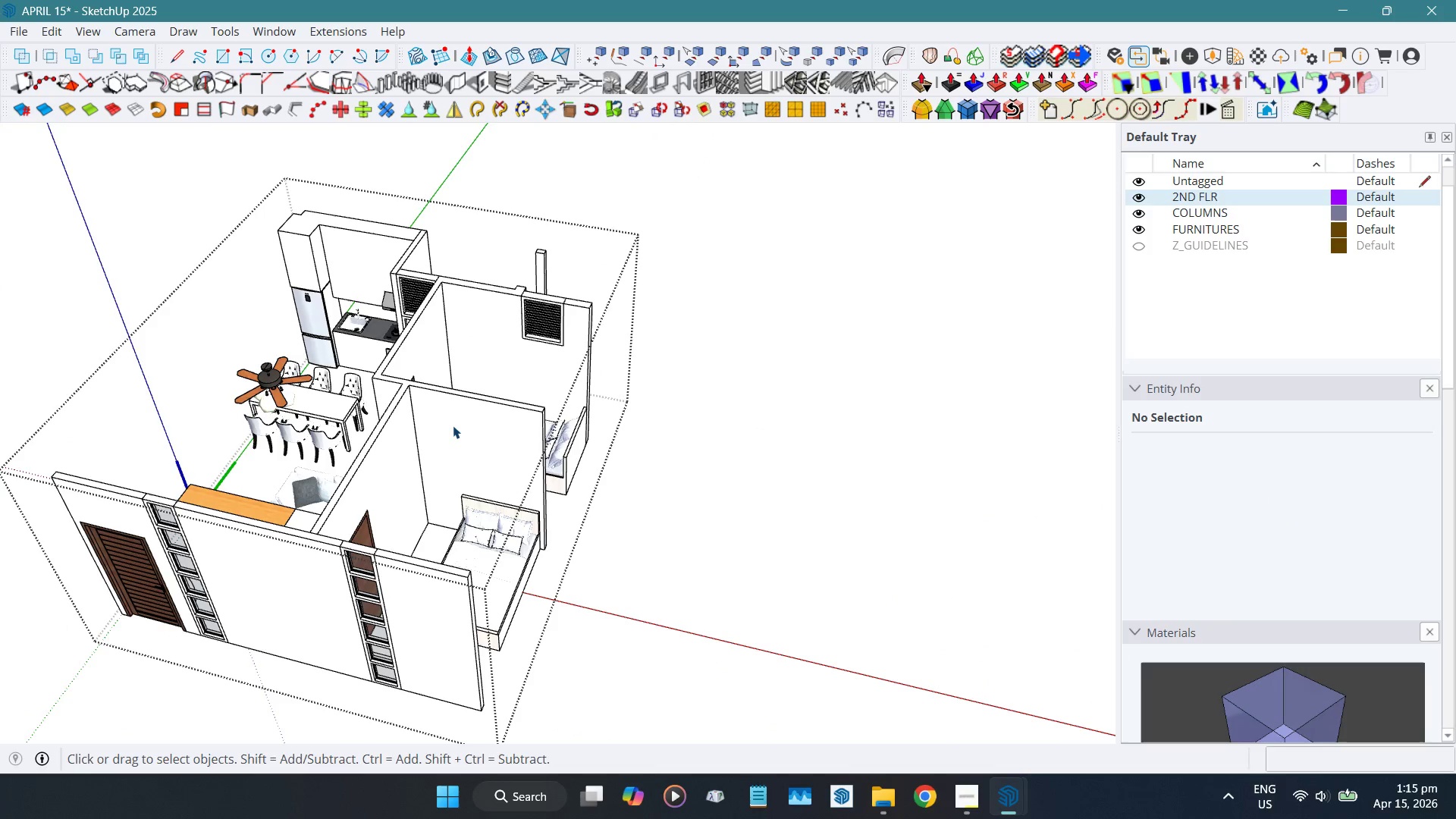 
key(Alt+V)
 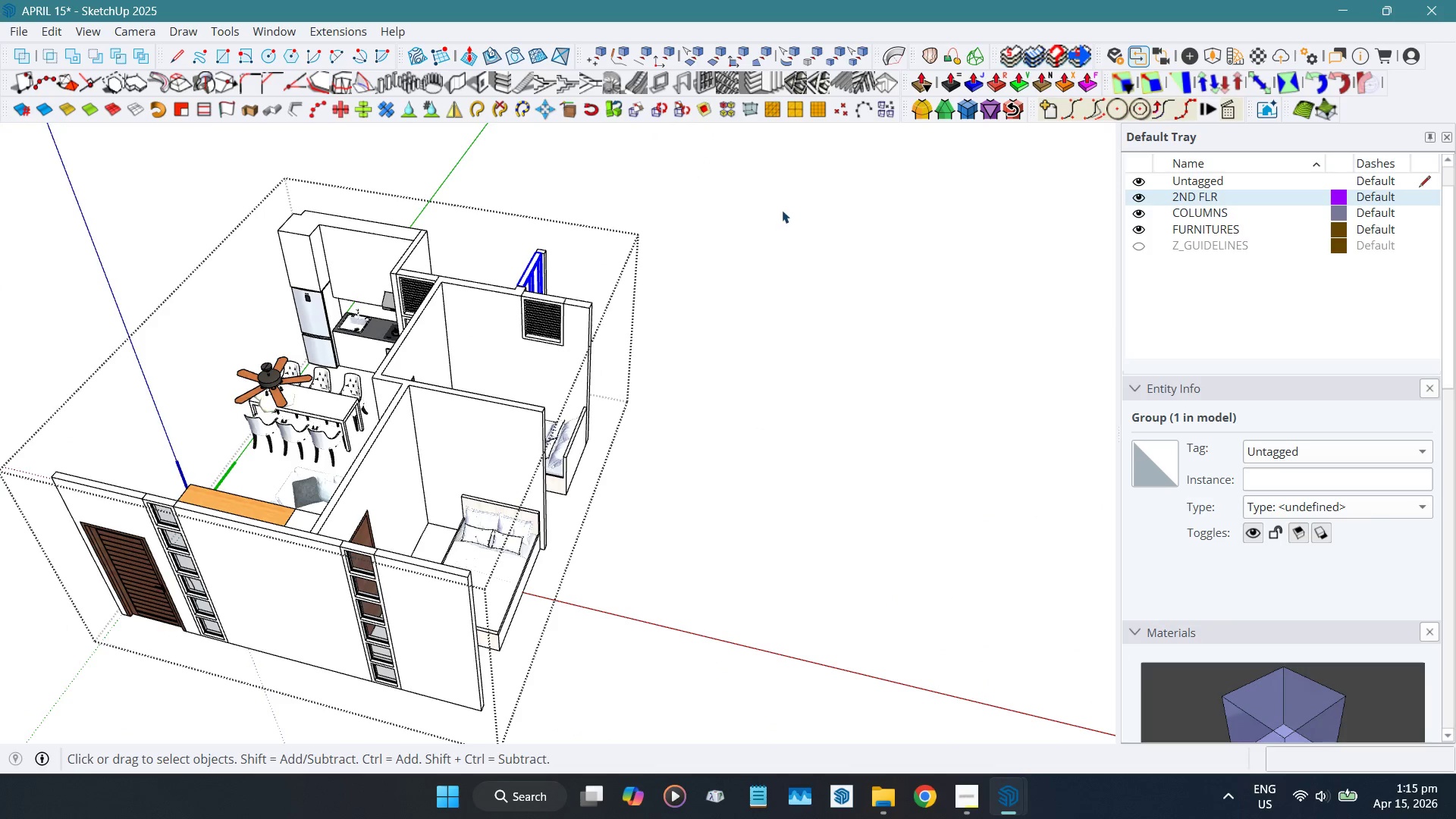 
left_click([782, 209])
 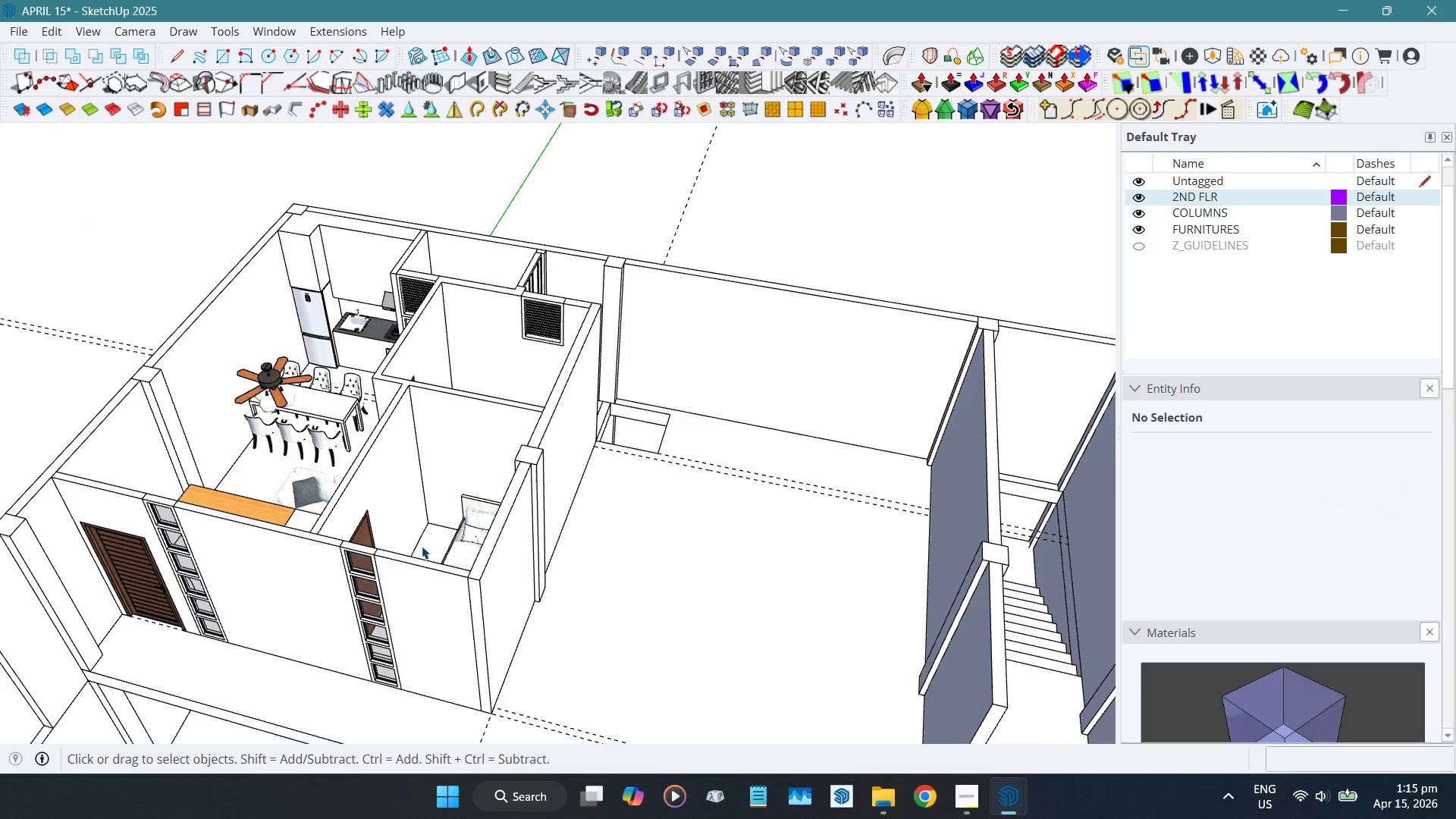 
left_click([413, 568])
 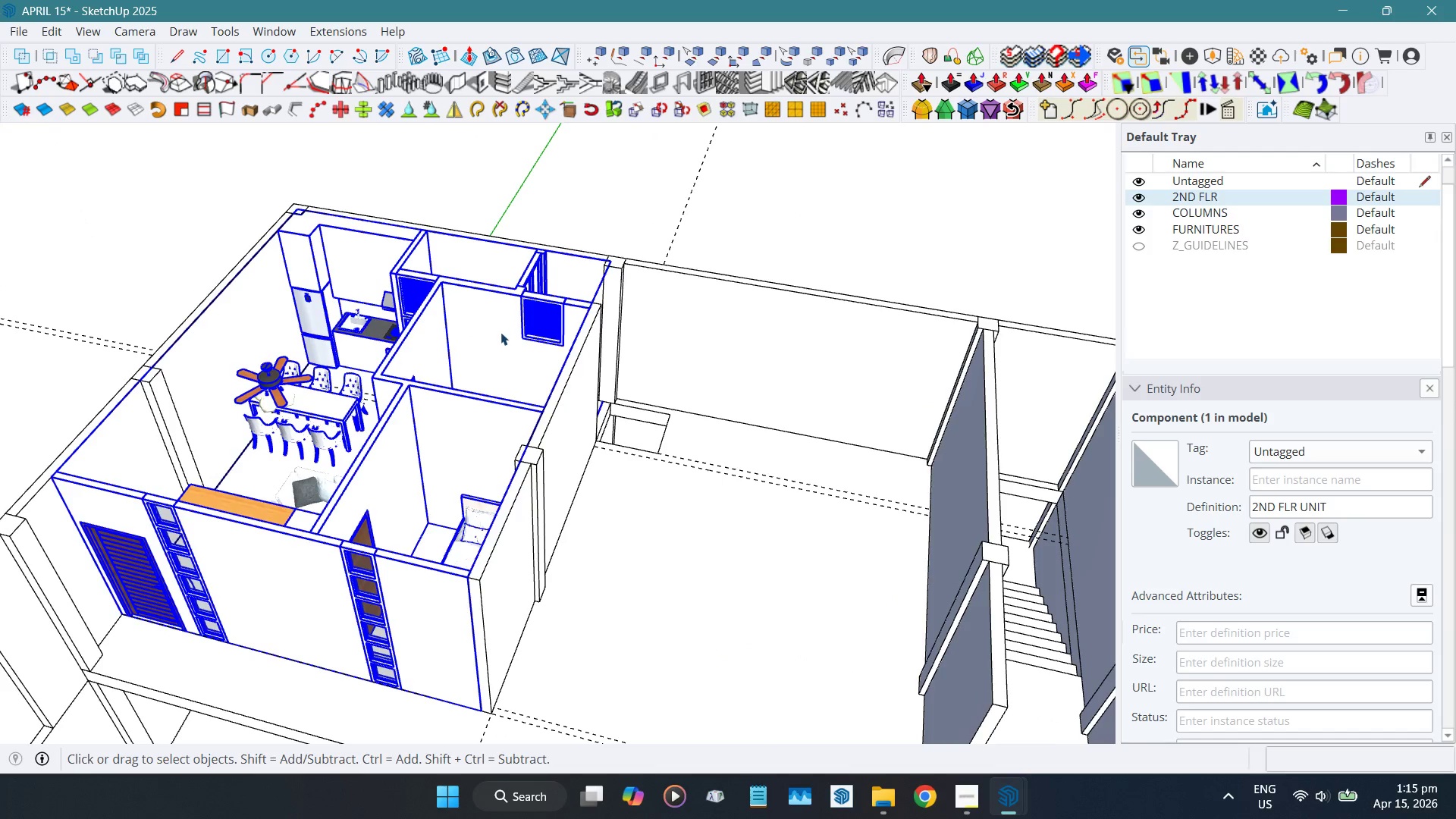 
hold_key(key=ControlLeft, duration=1.14)
left_click([475, 568])
 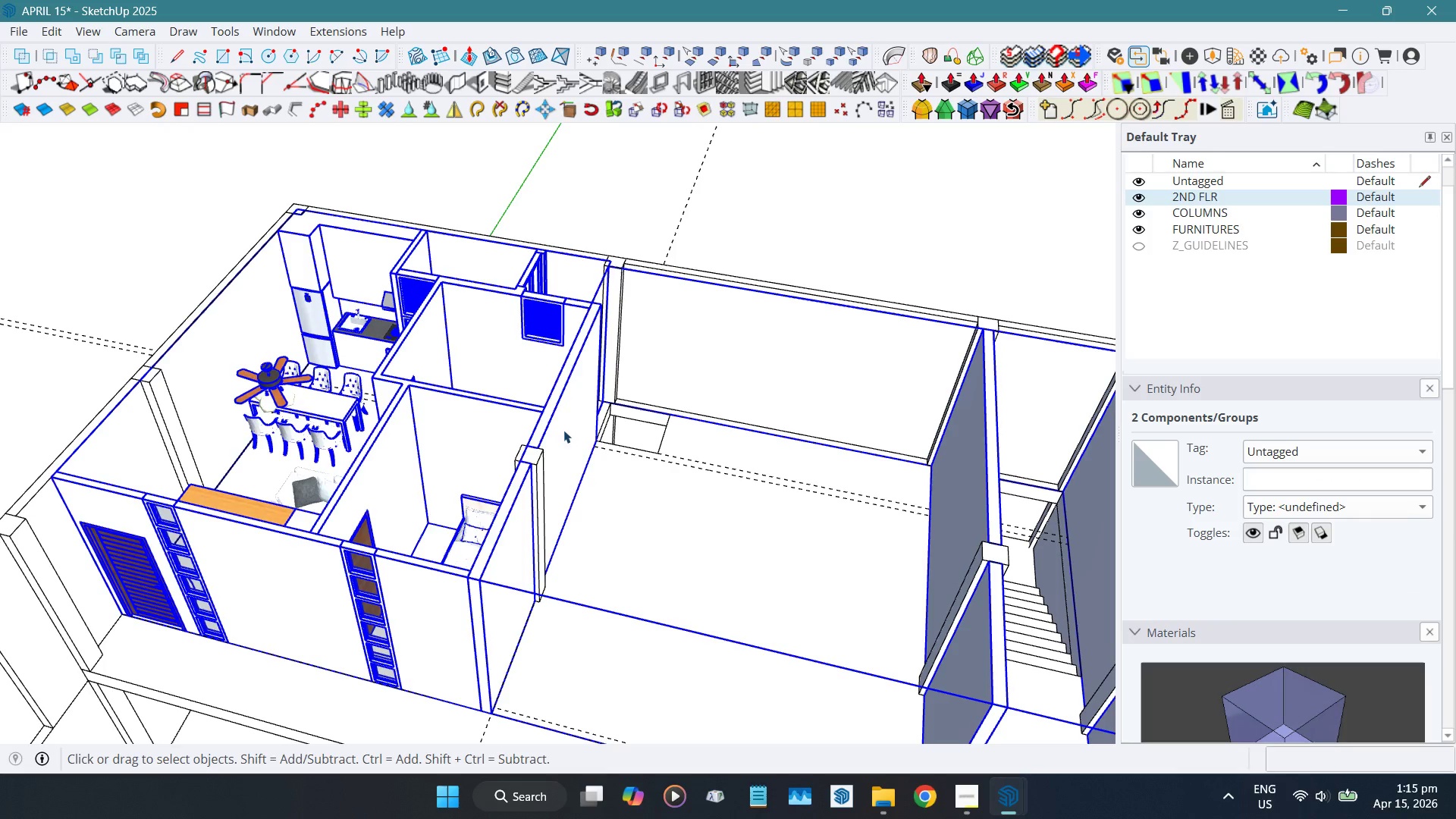 
scroll: coordinate [443, 290], scroll_direction: down, amount: 5.0
 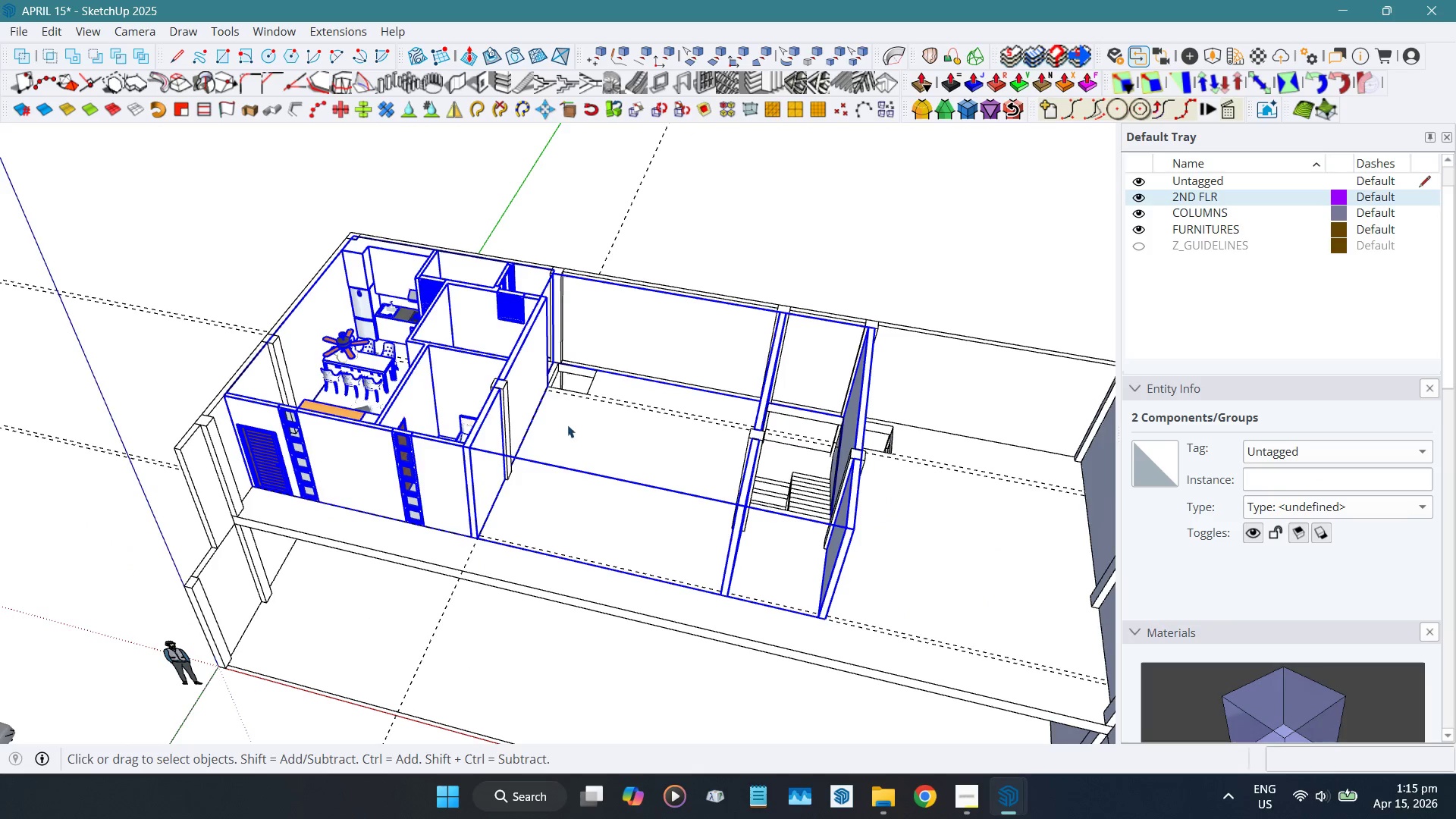 
key(Control+ControlLeft)
 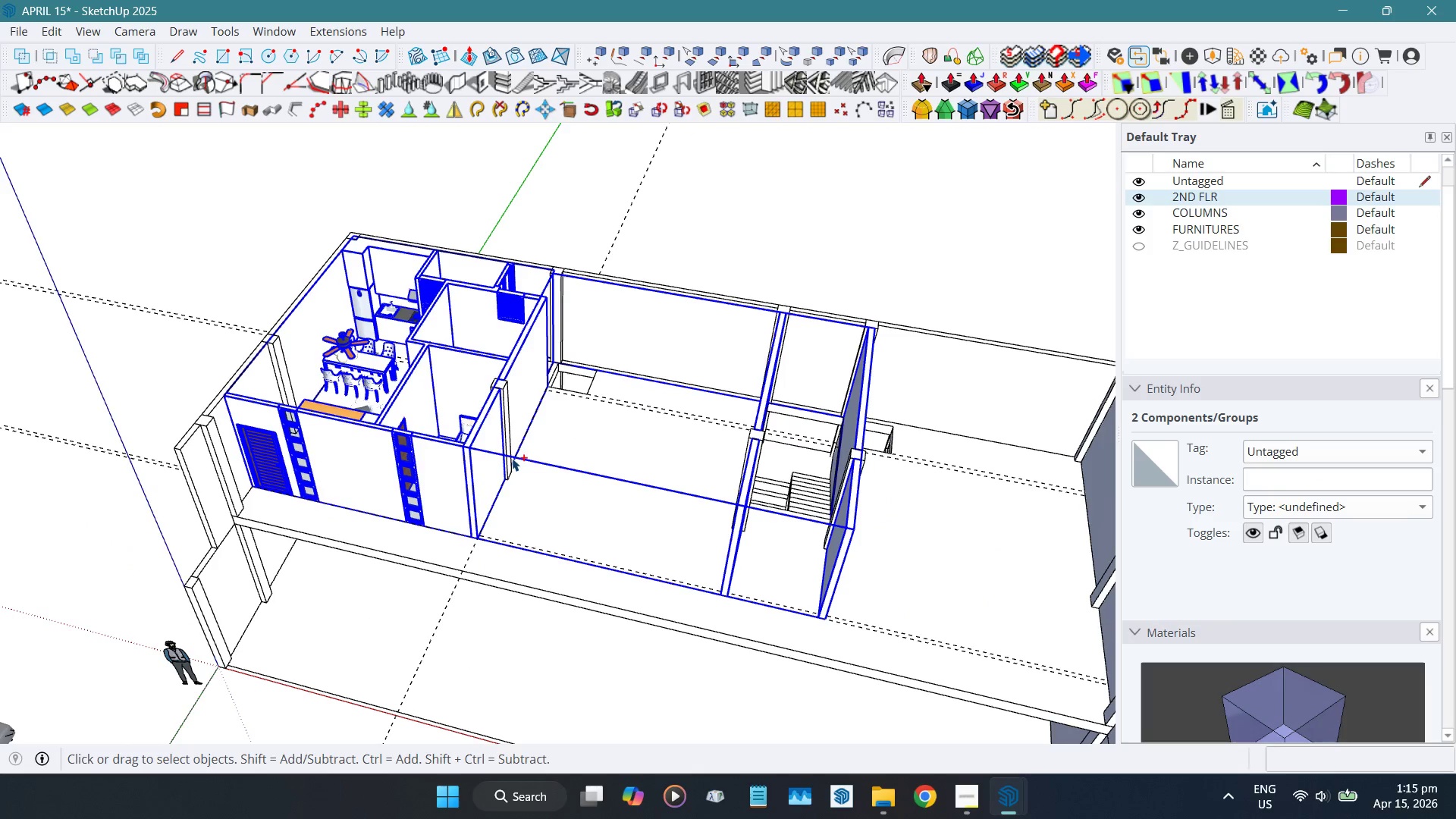 
key(Control+X)
 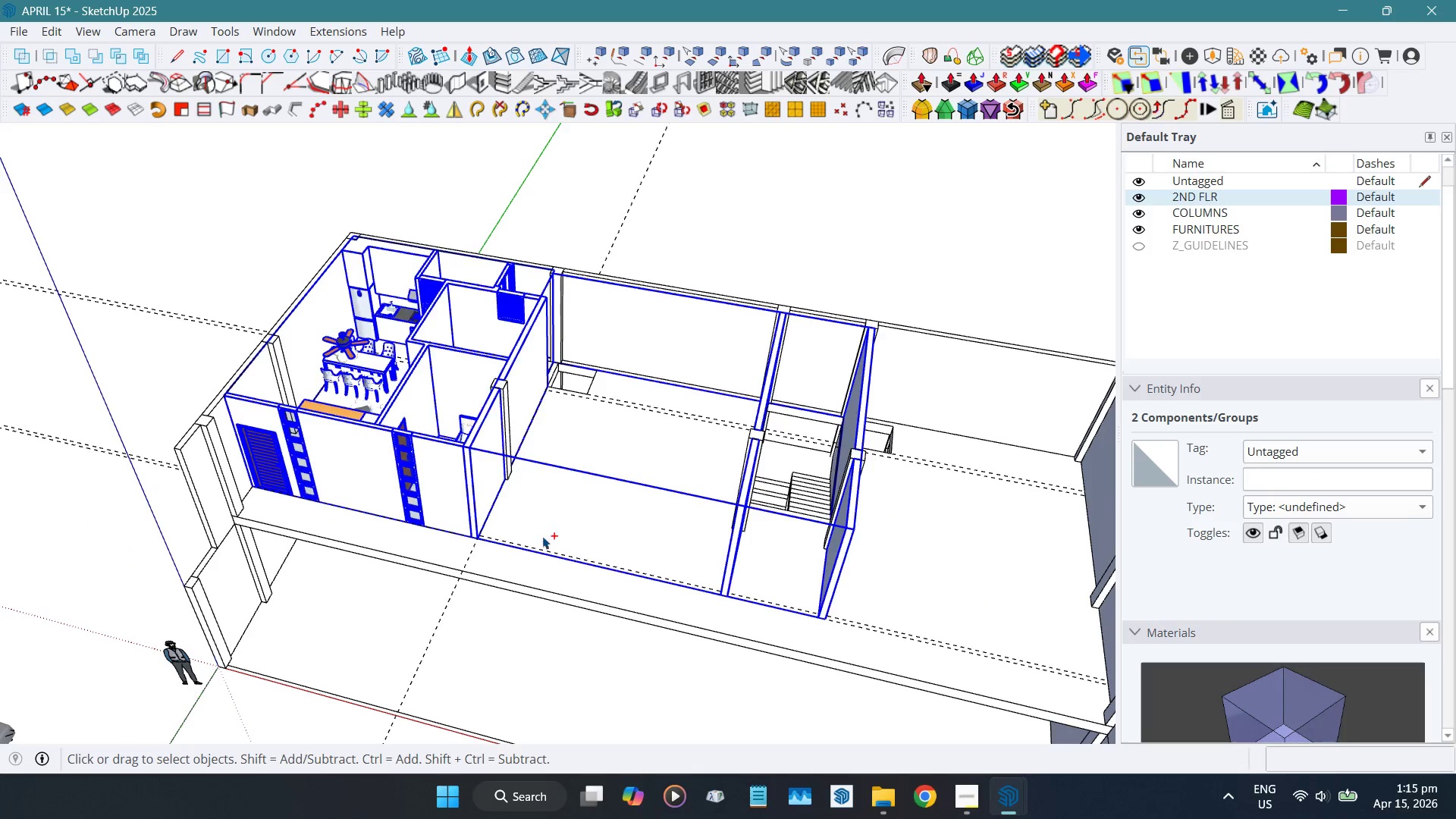 
left_click([542, 536])
 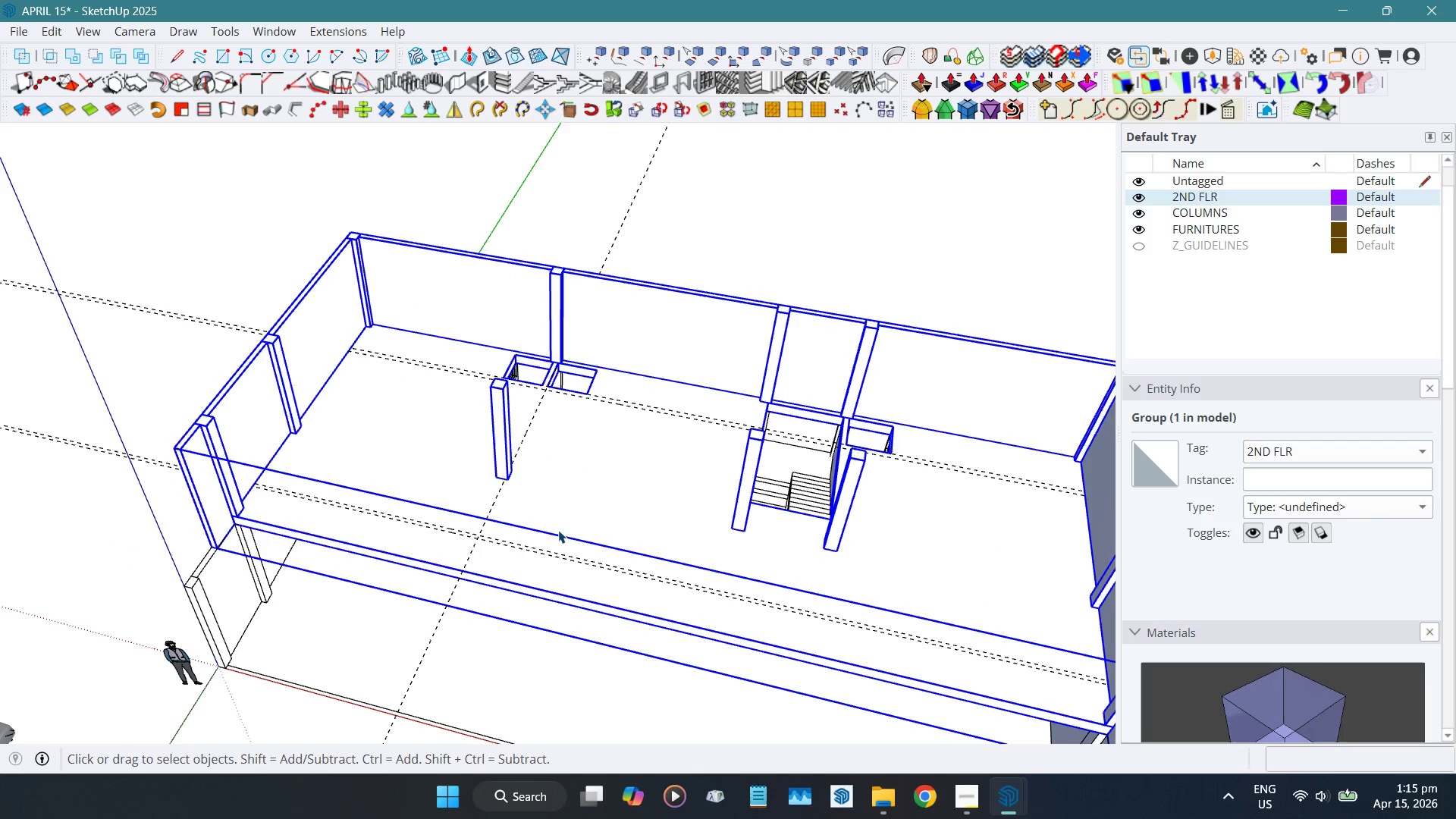 
double_click([558, 530])
 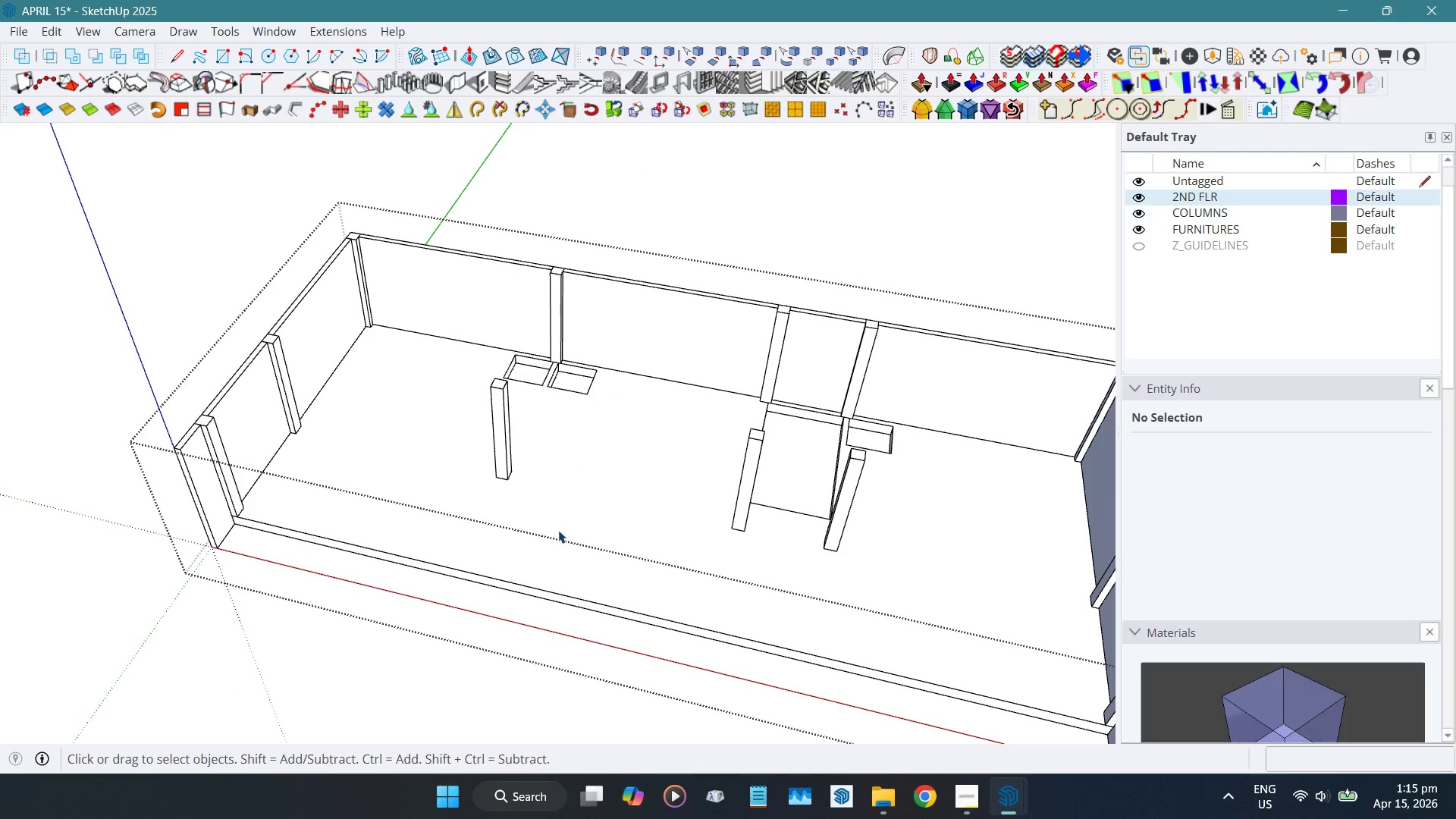 
key(Alt+AltLeft)
 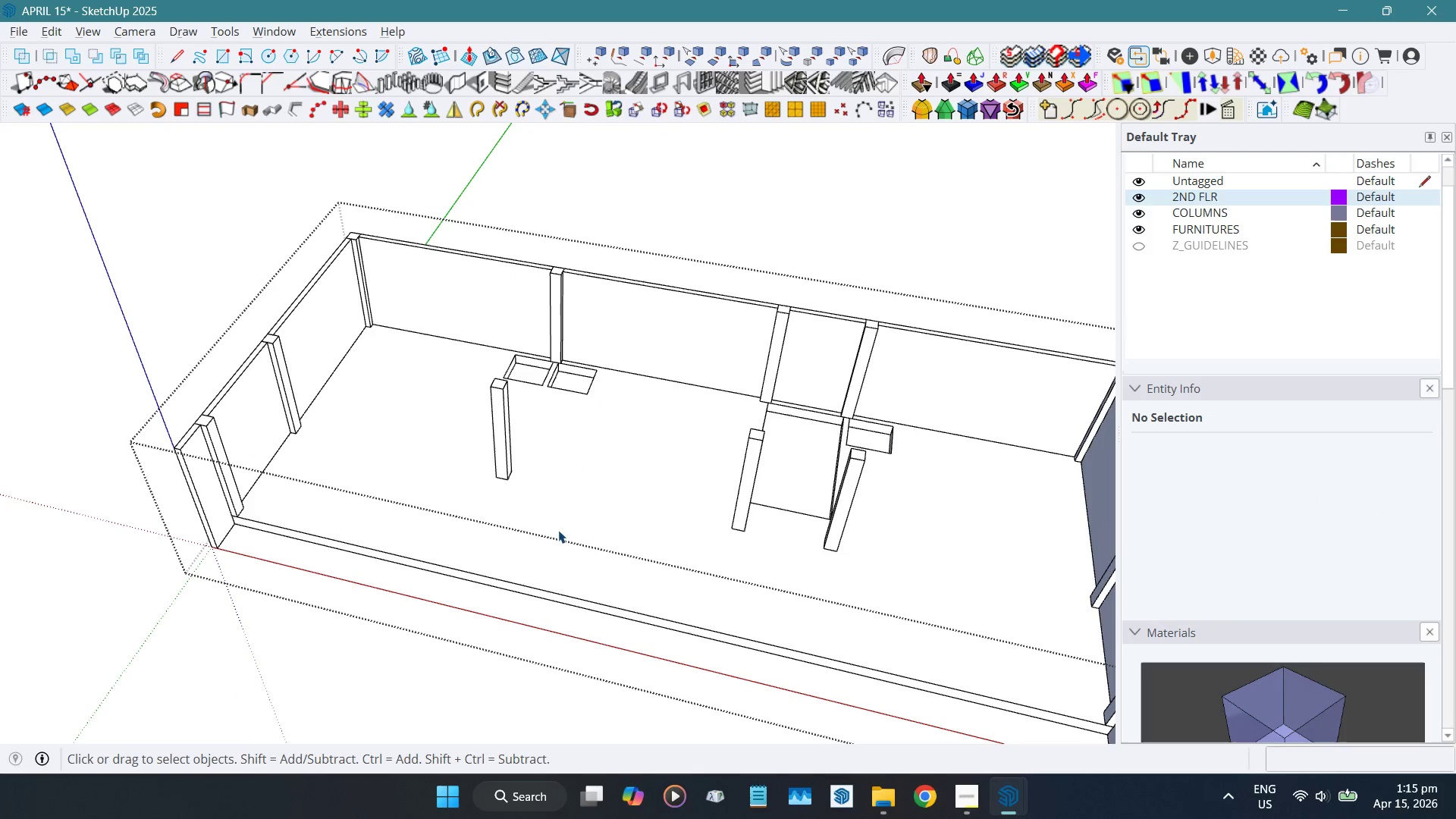 
key(Alt+V)
 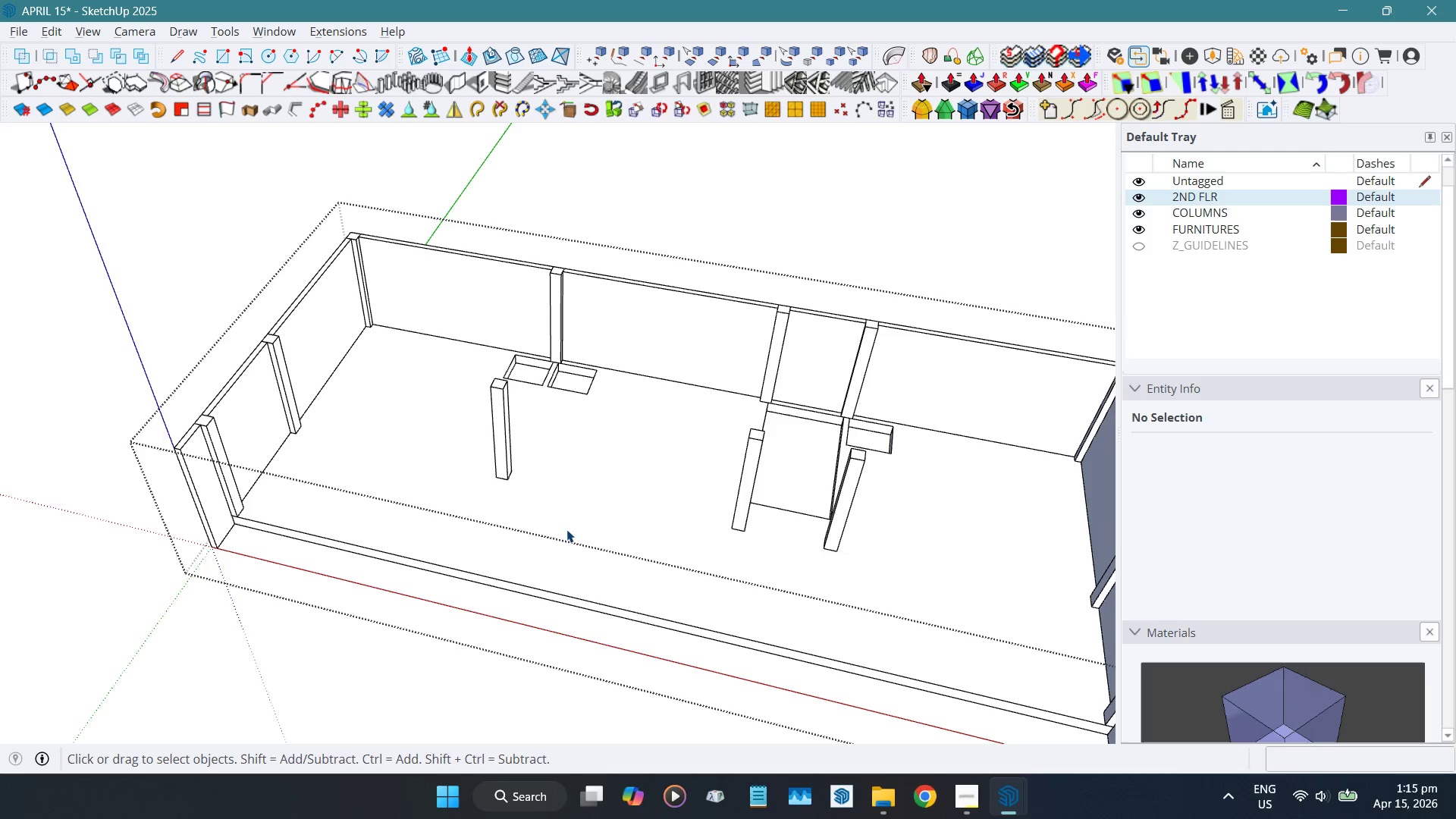 
wait(11.58)
 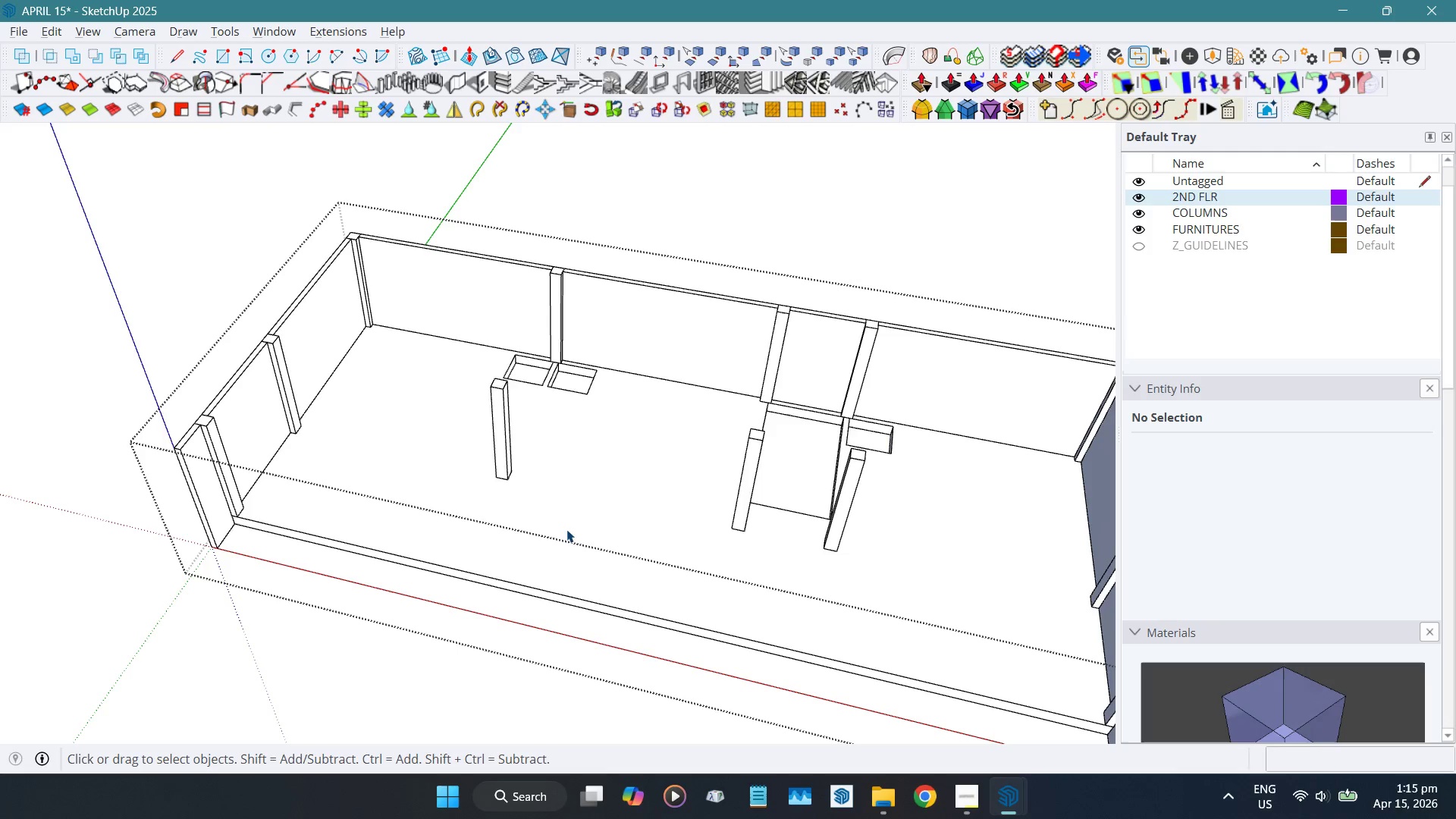 
hold_key(key=ShiftLeft, duration=0.41)
 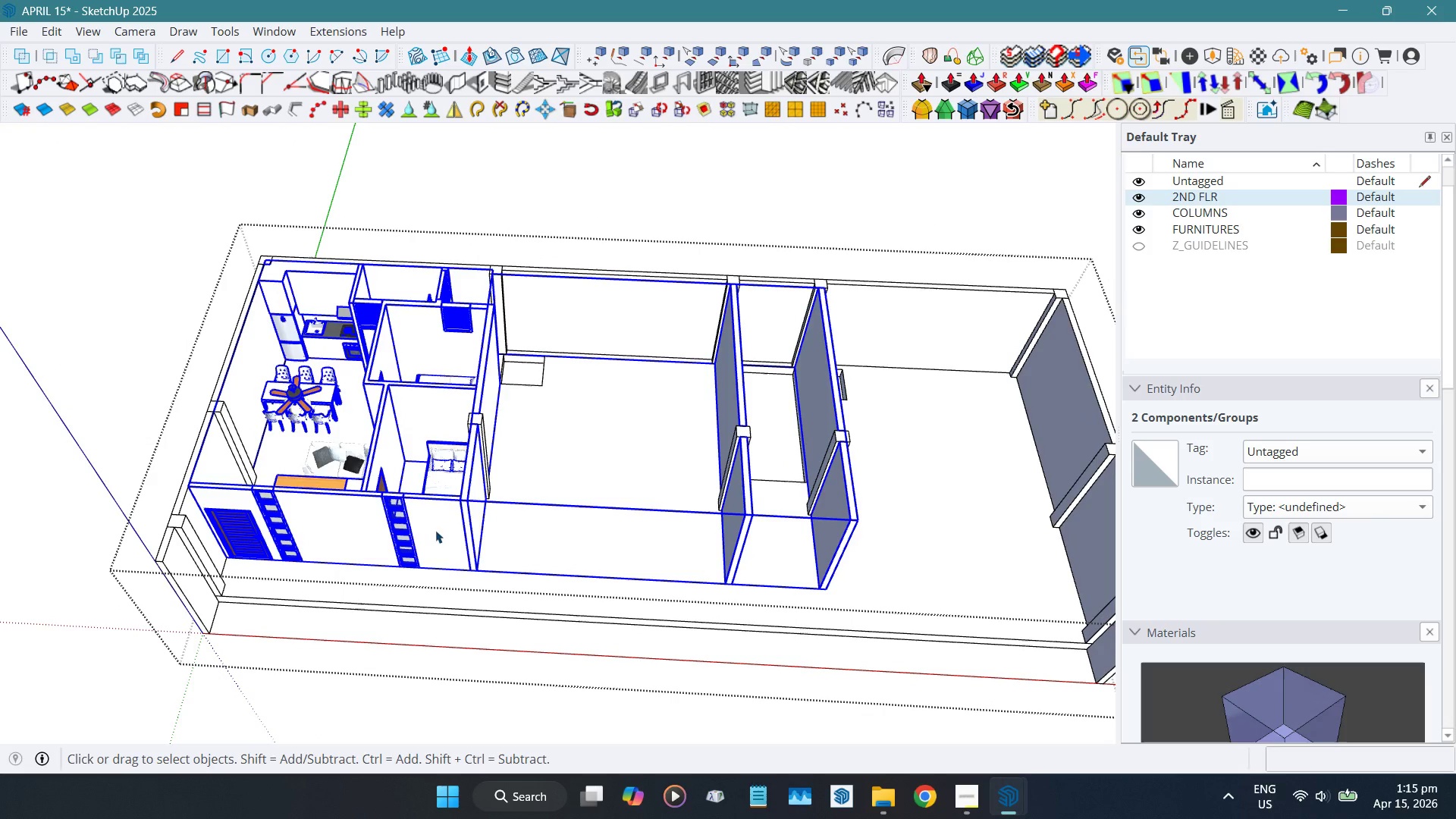 
left_click([430, 526])
 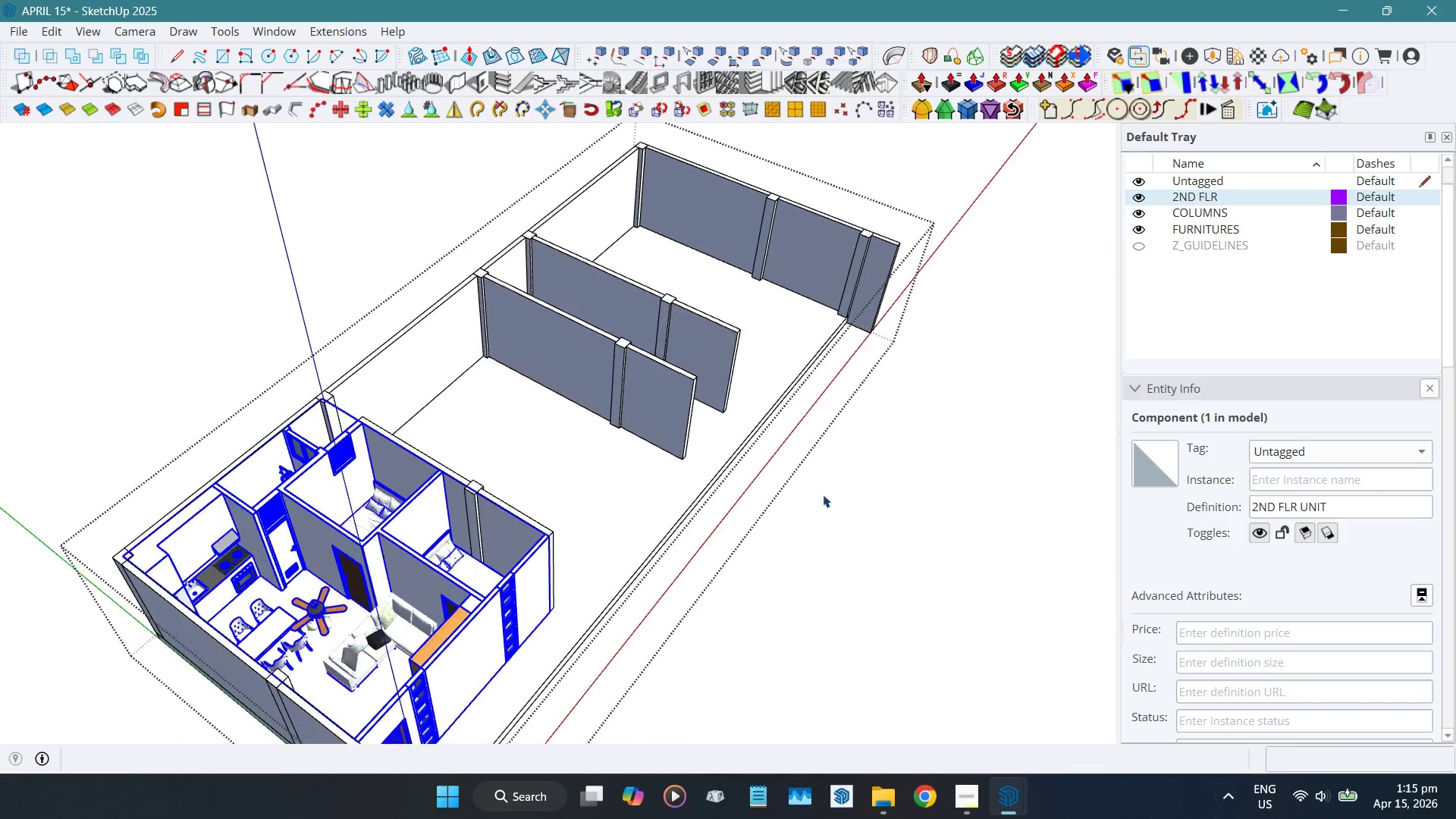 
scroll: coordinate [513, 648], scroll_direction: up, amount: 13.0
 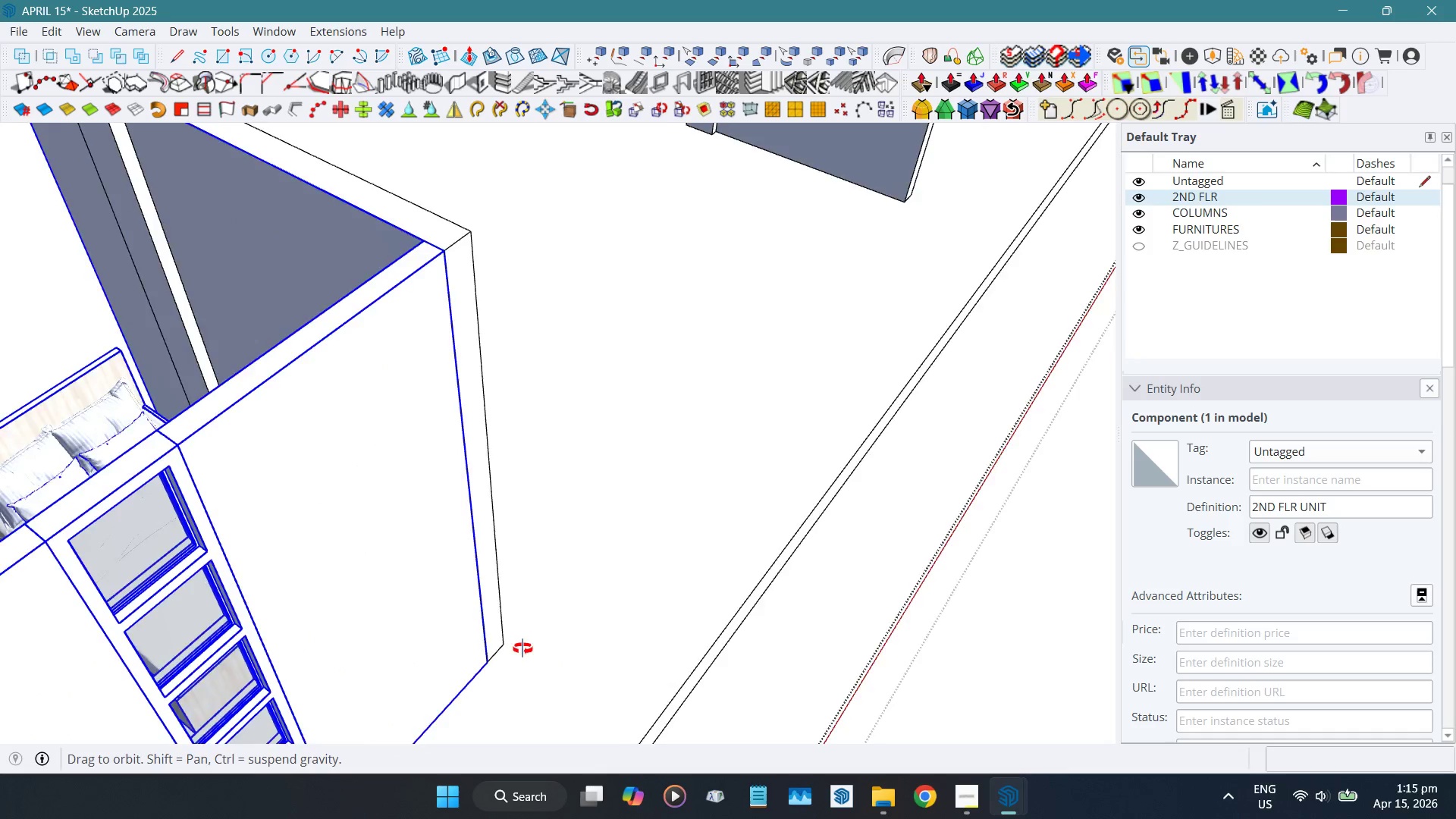 
key(M)
 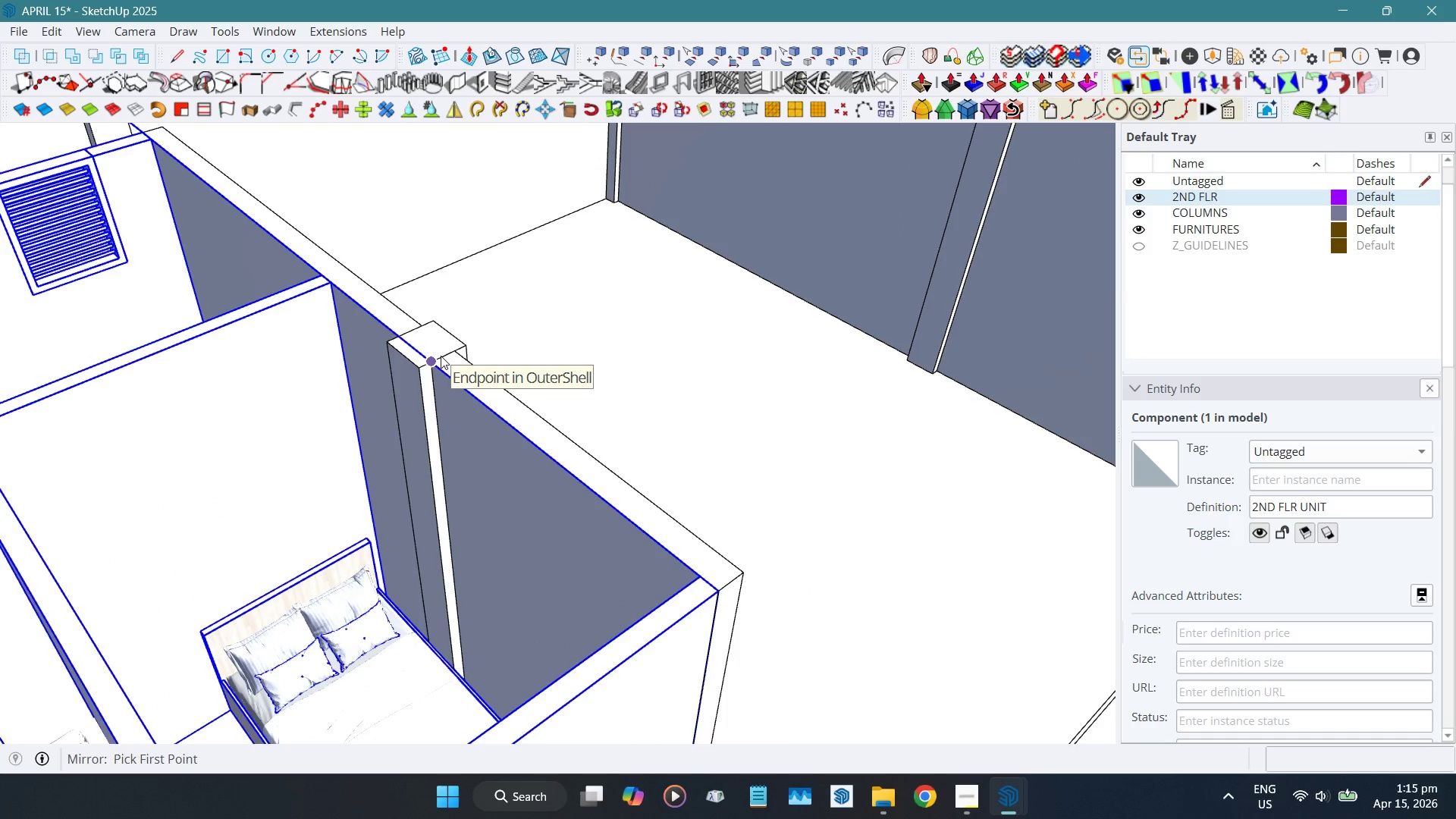 
scroll: coordinate [460, 389], scroll_direction: down, amount: 1.0
 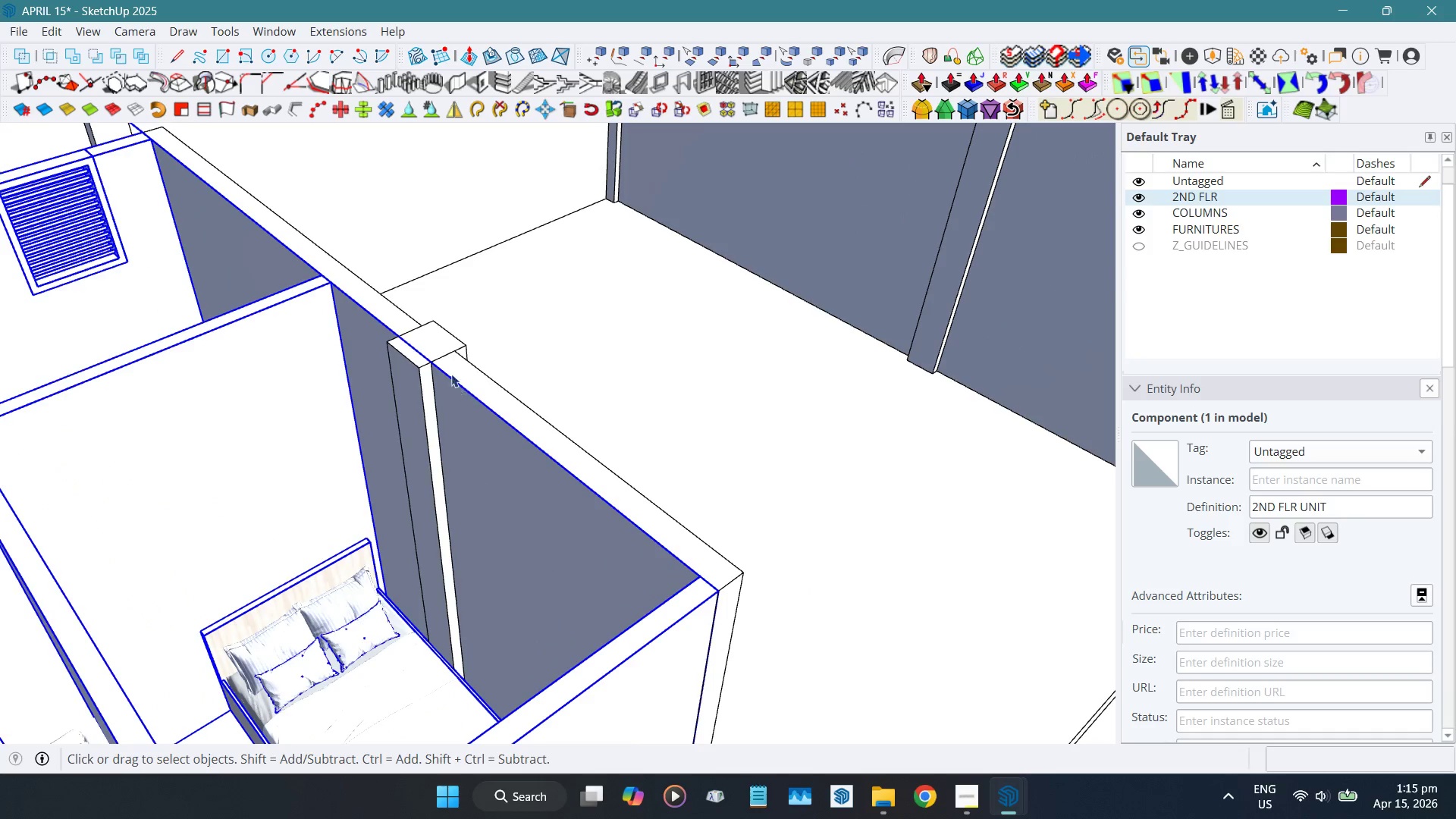 
scroll: coordinate [441, 356], scroll_direction: up, amount: 5.0
 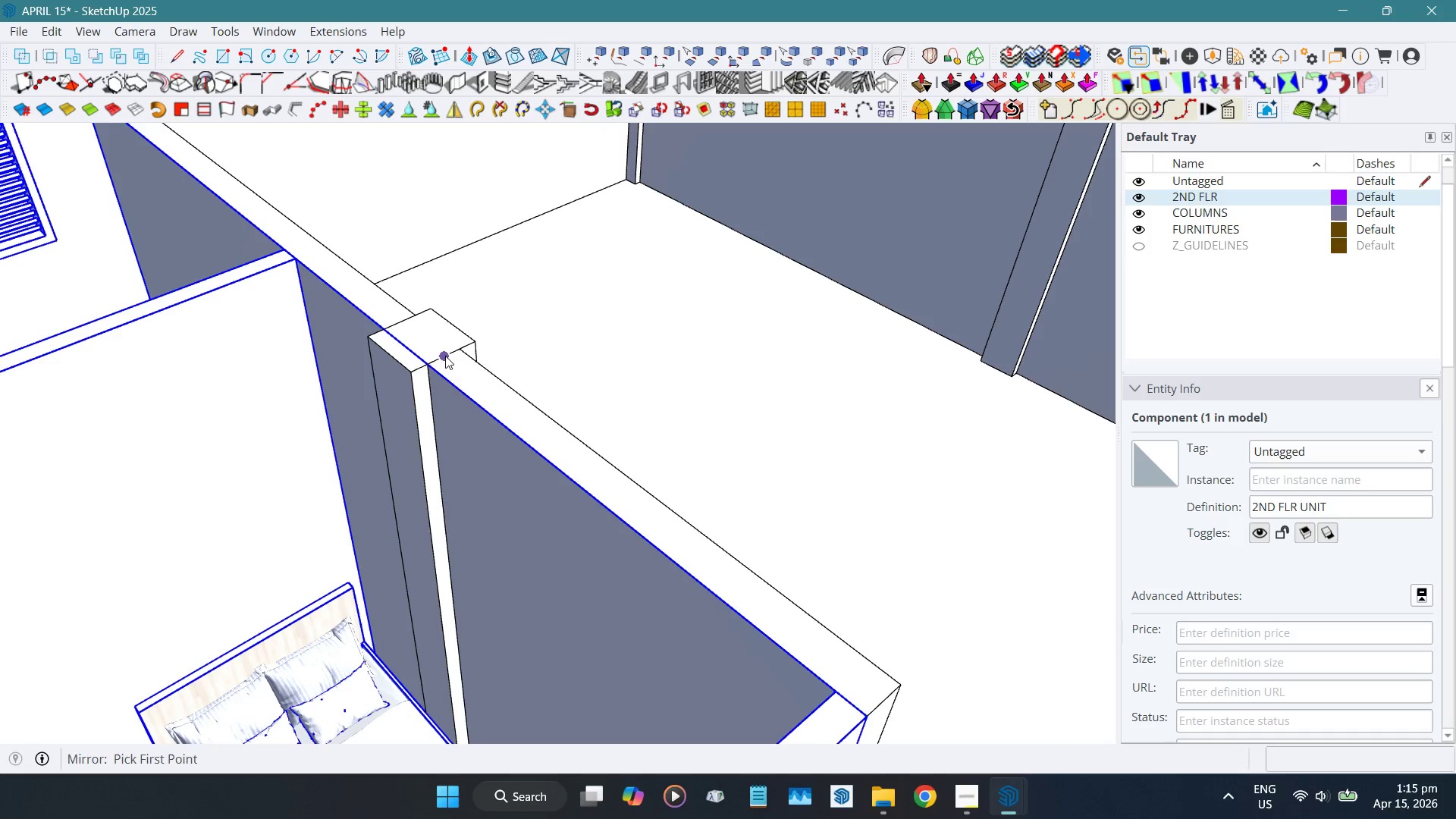 
left_click([445, 356])
 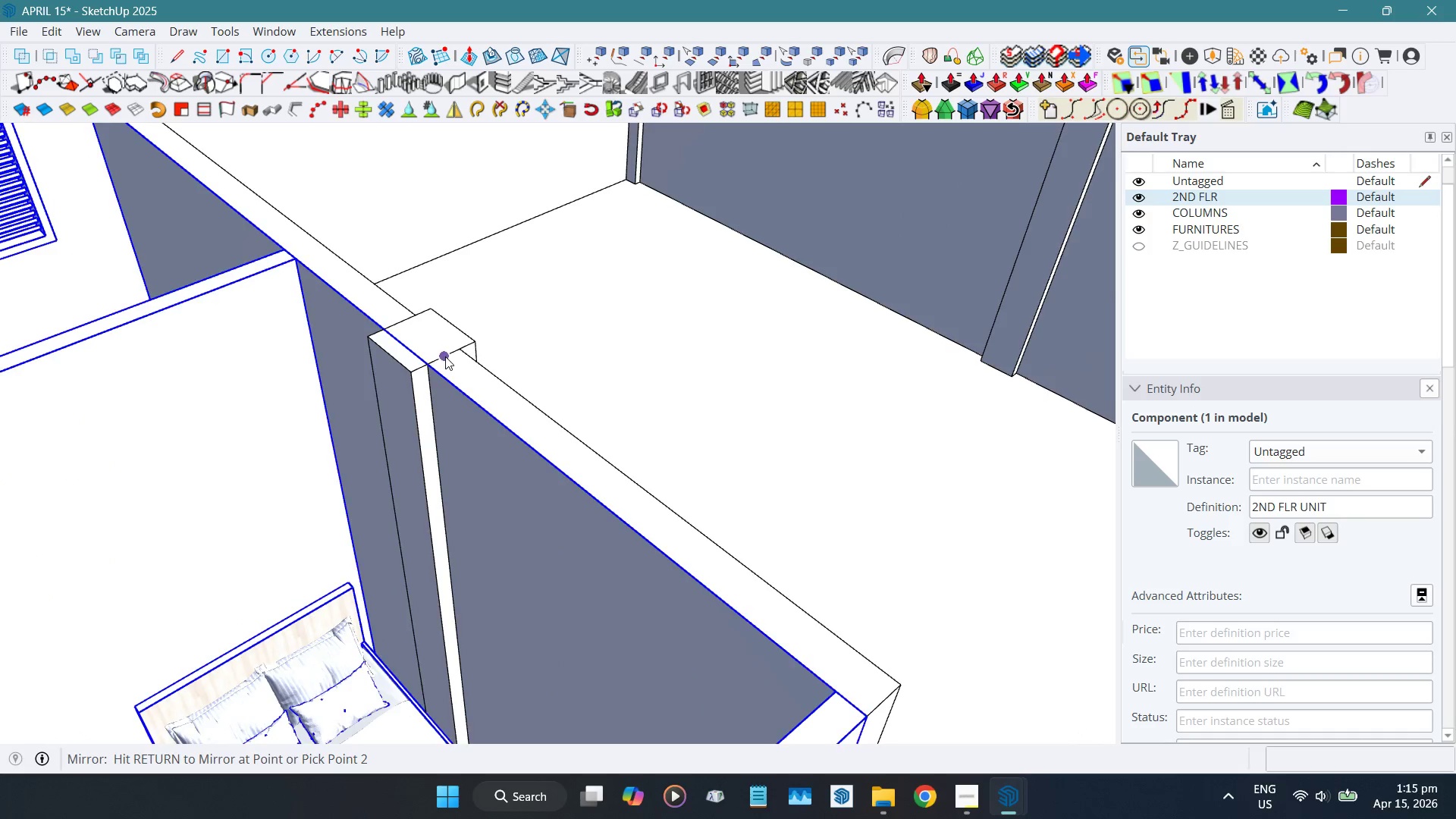 
scroll: coordinate [575, 427], scroll_direction: down, amount: 2.0
 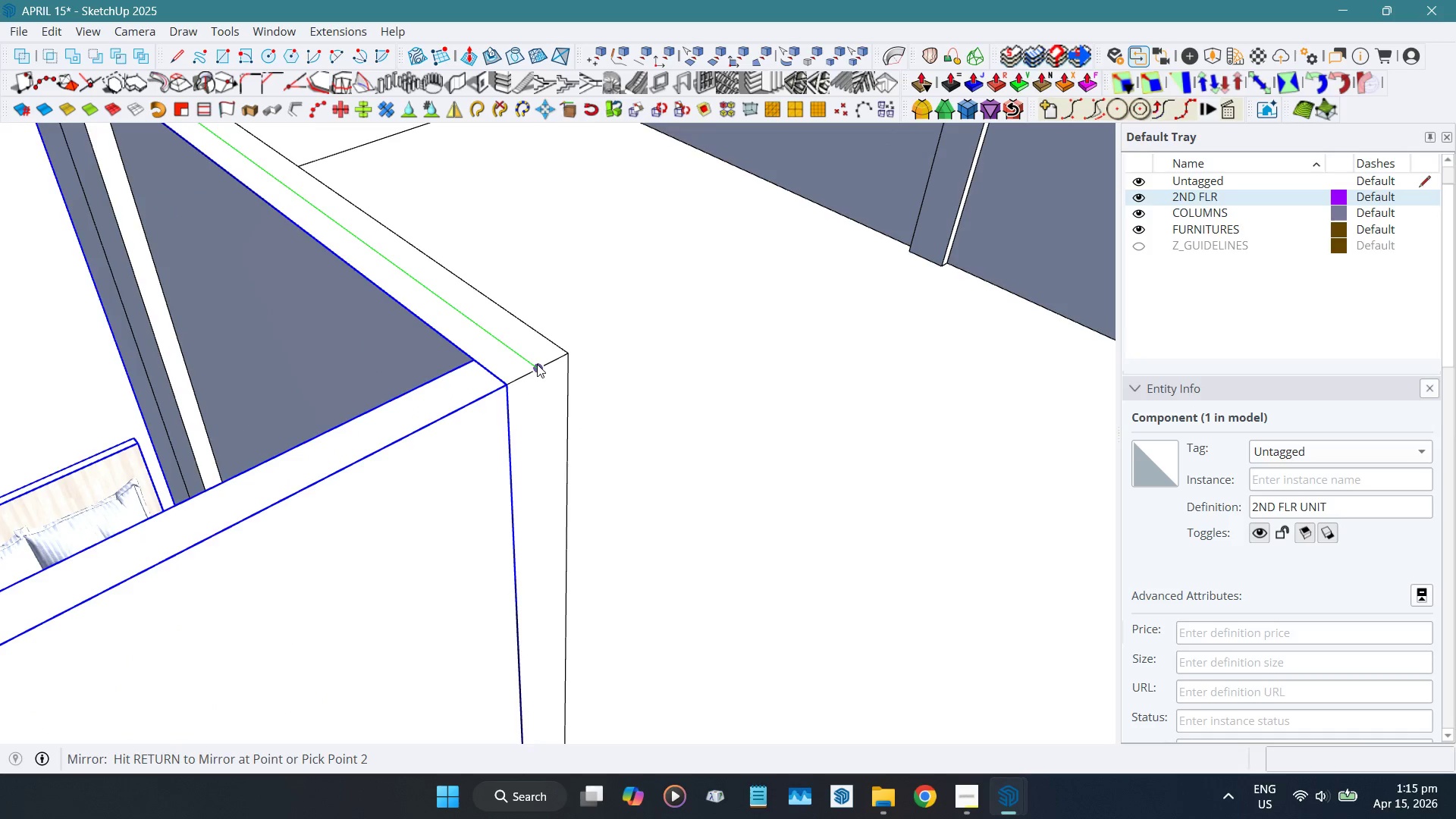 
left_click([537, 364])
 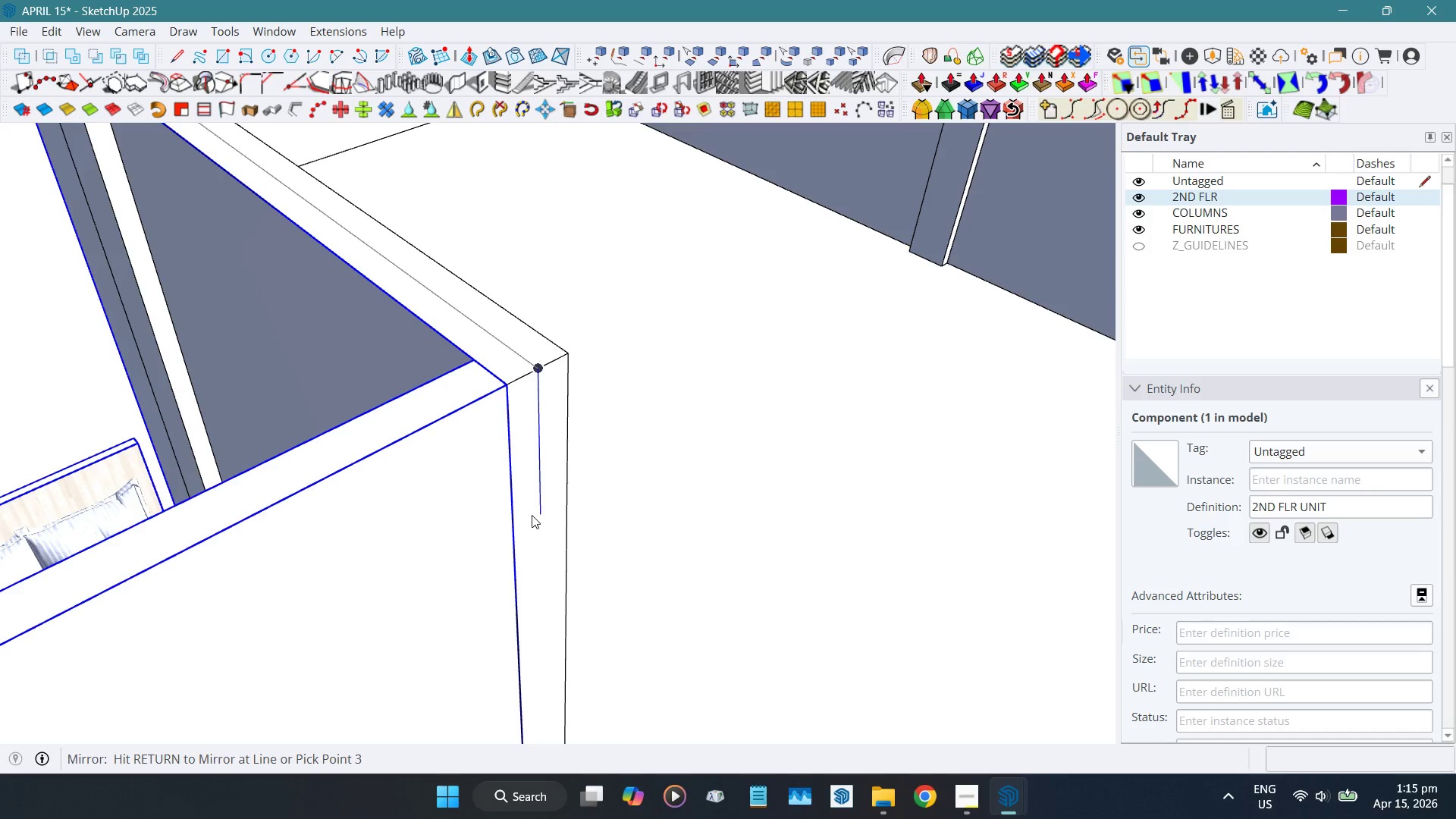 
left_click([534, 515])
 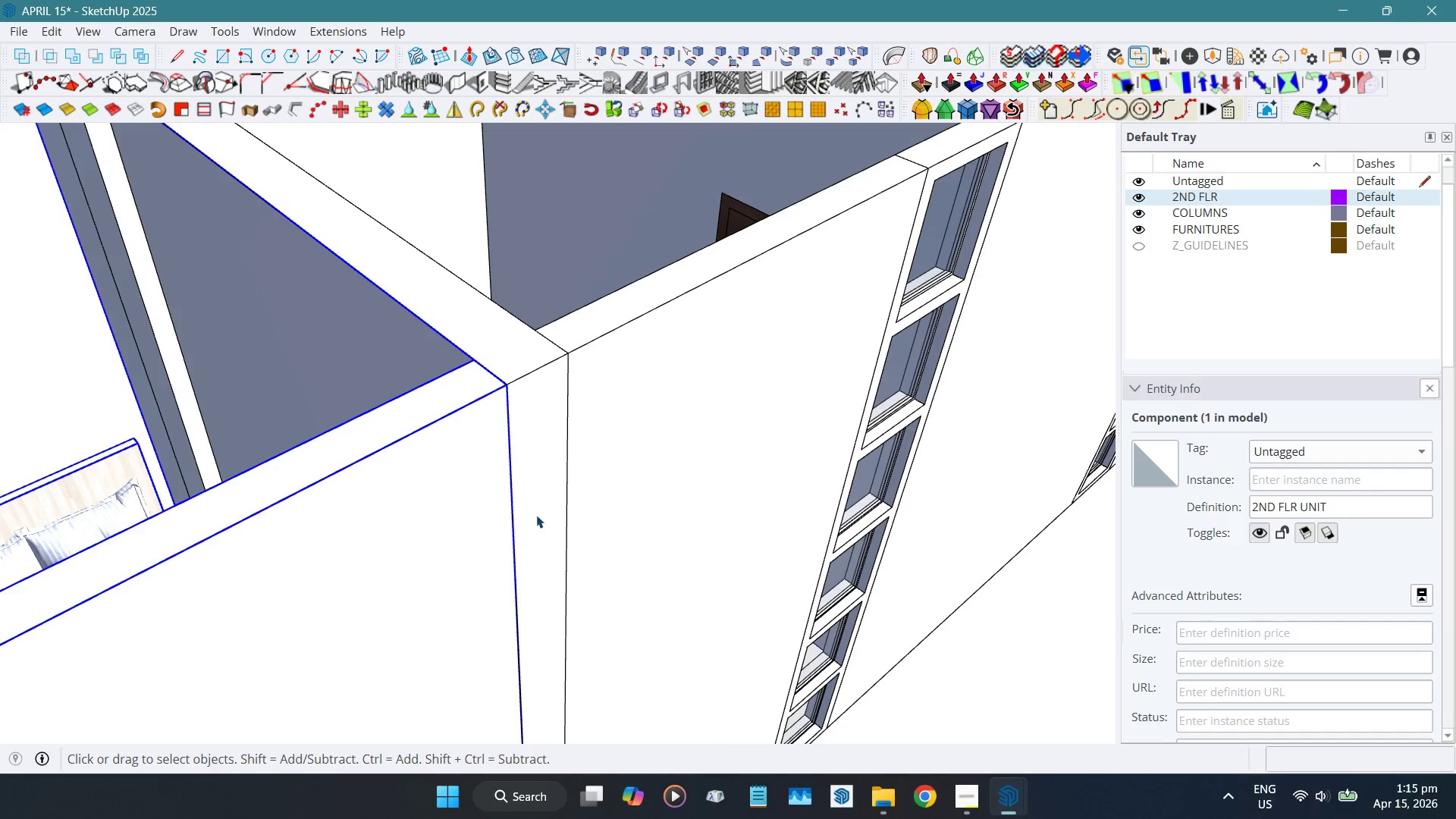 
scroll: coordinate [268, 491], scroll_direction: down, amount: 35.0
 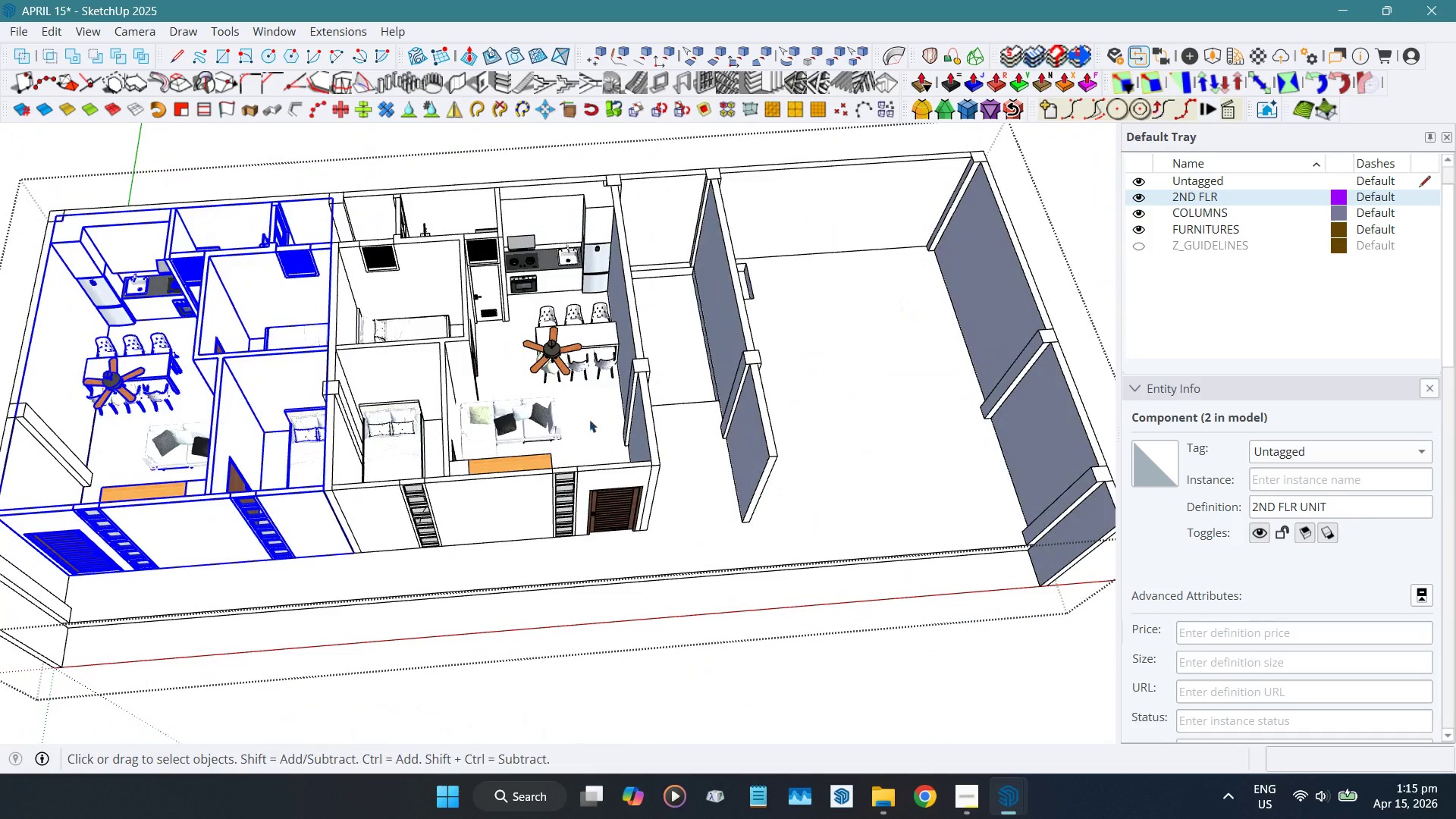 
key(Shift+ShiftLeft)
 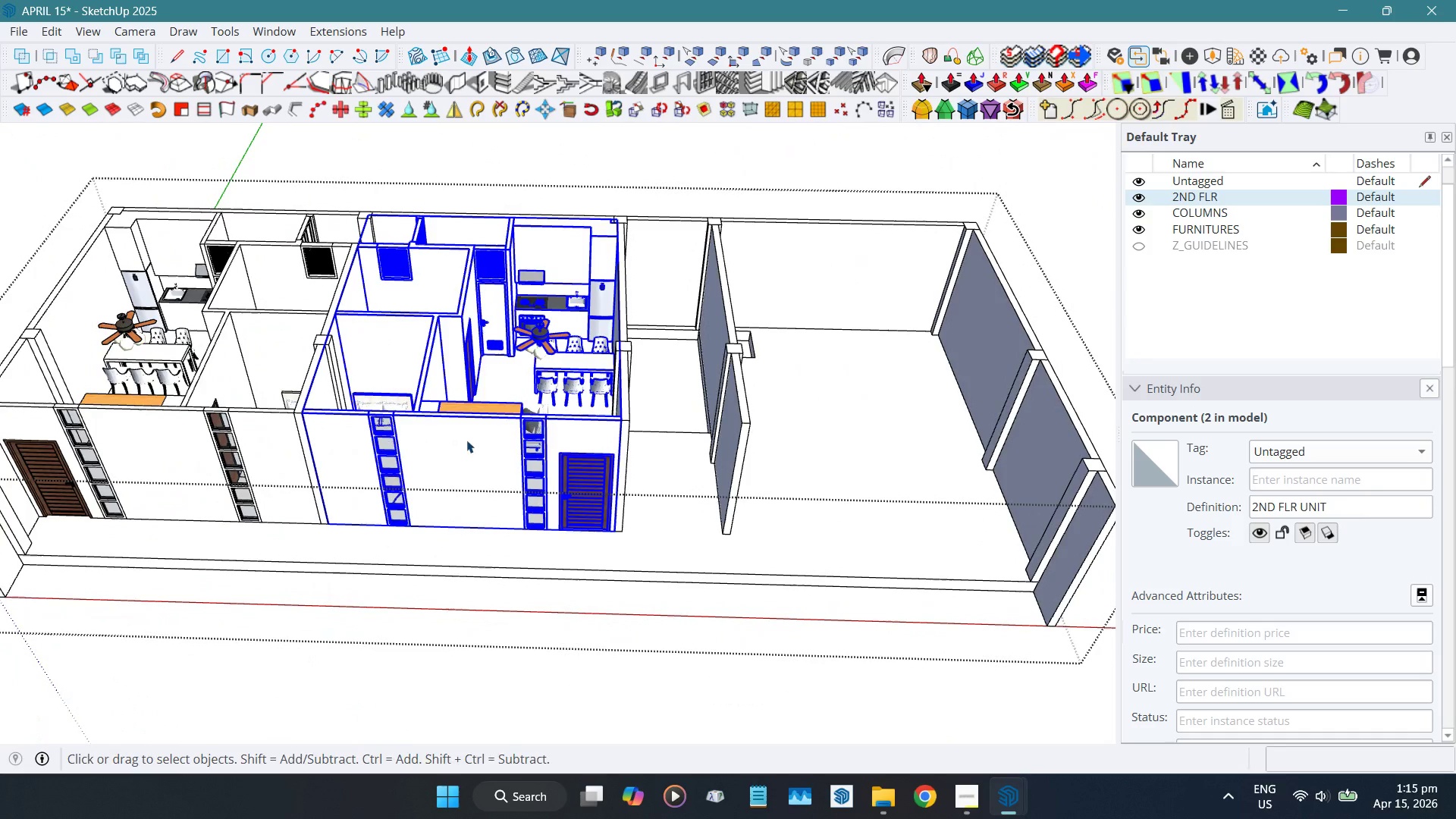 
scroll: coordinate [633, 405], scroll_direction: up, amount: 4.0
 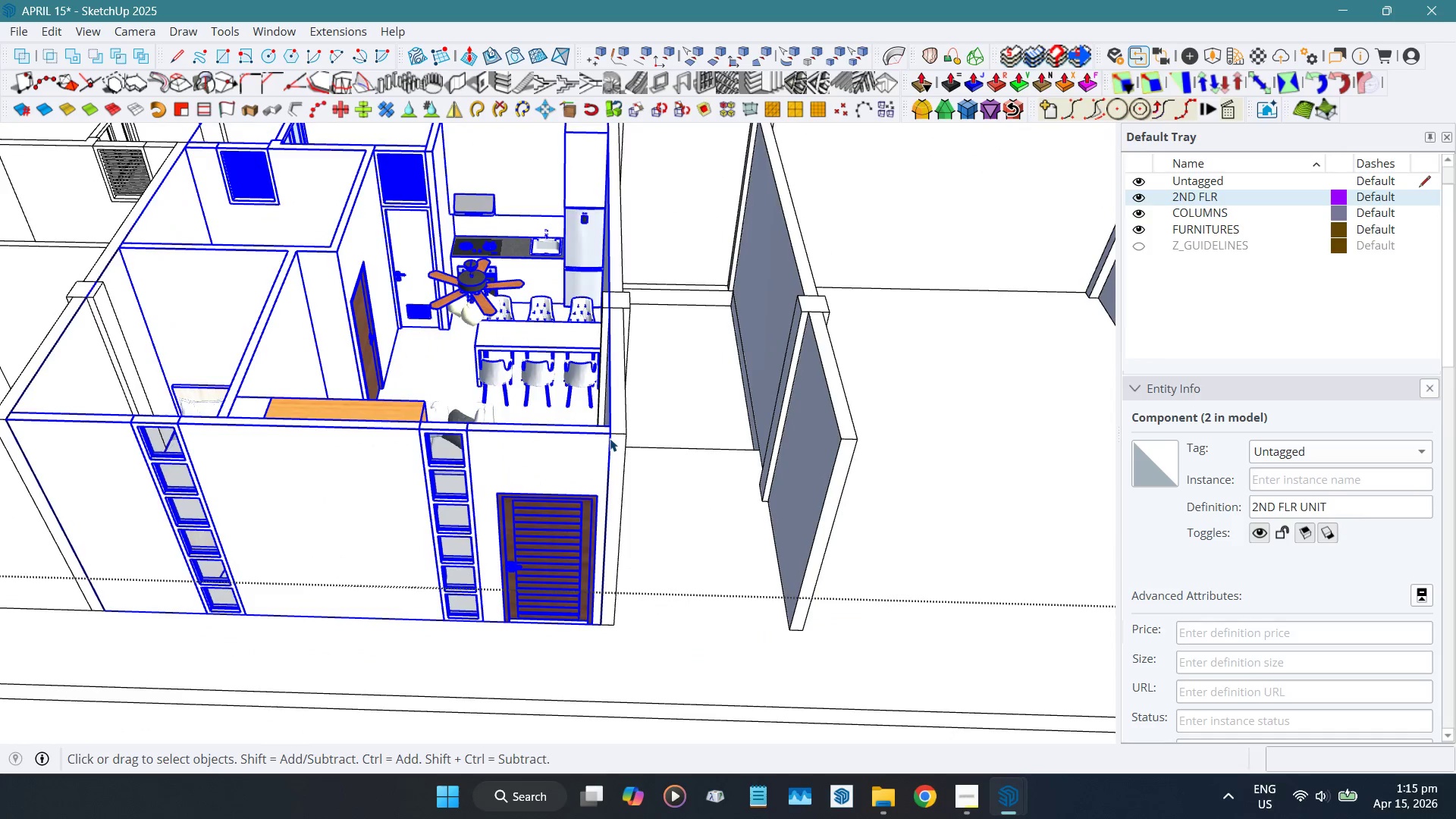 
key(Shift+W)
 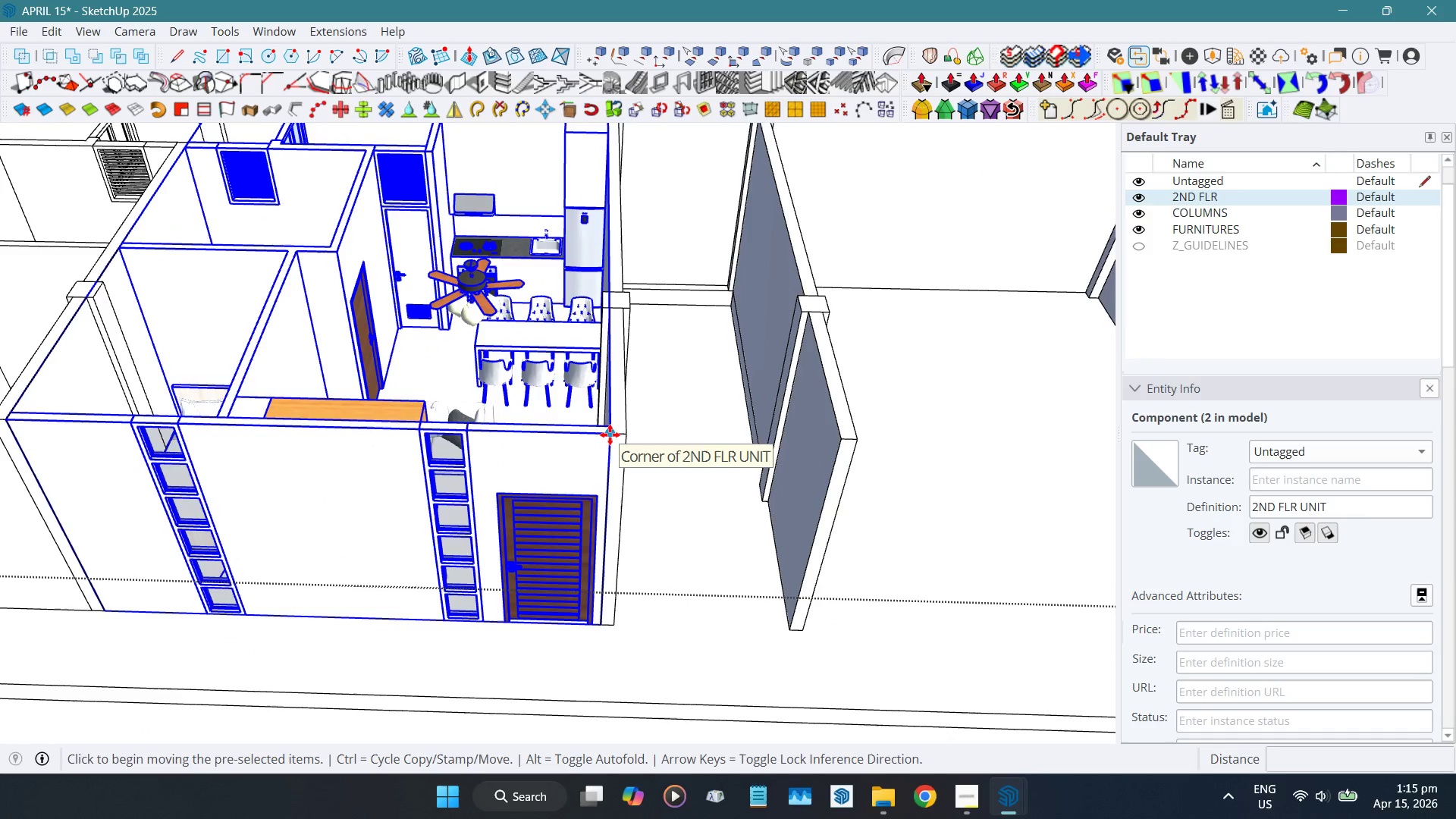 
left_click([610, 435])
 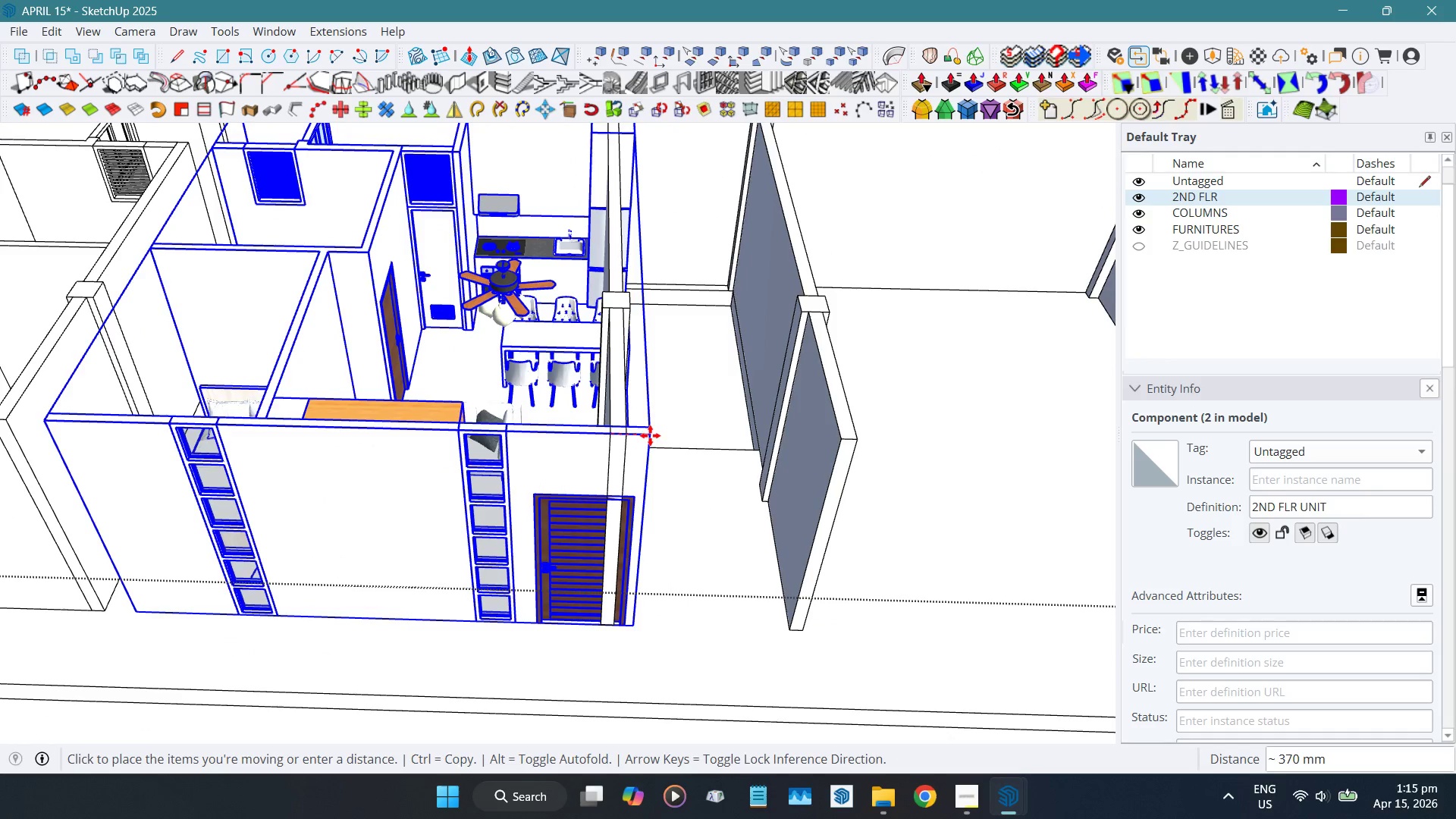 
key(Control+ControlLeft)
 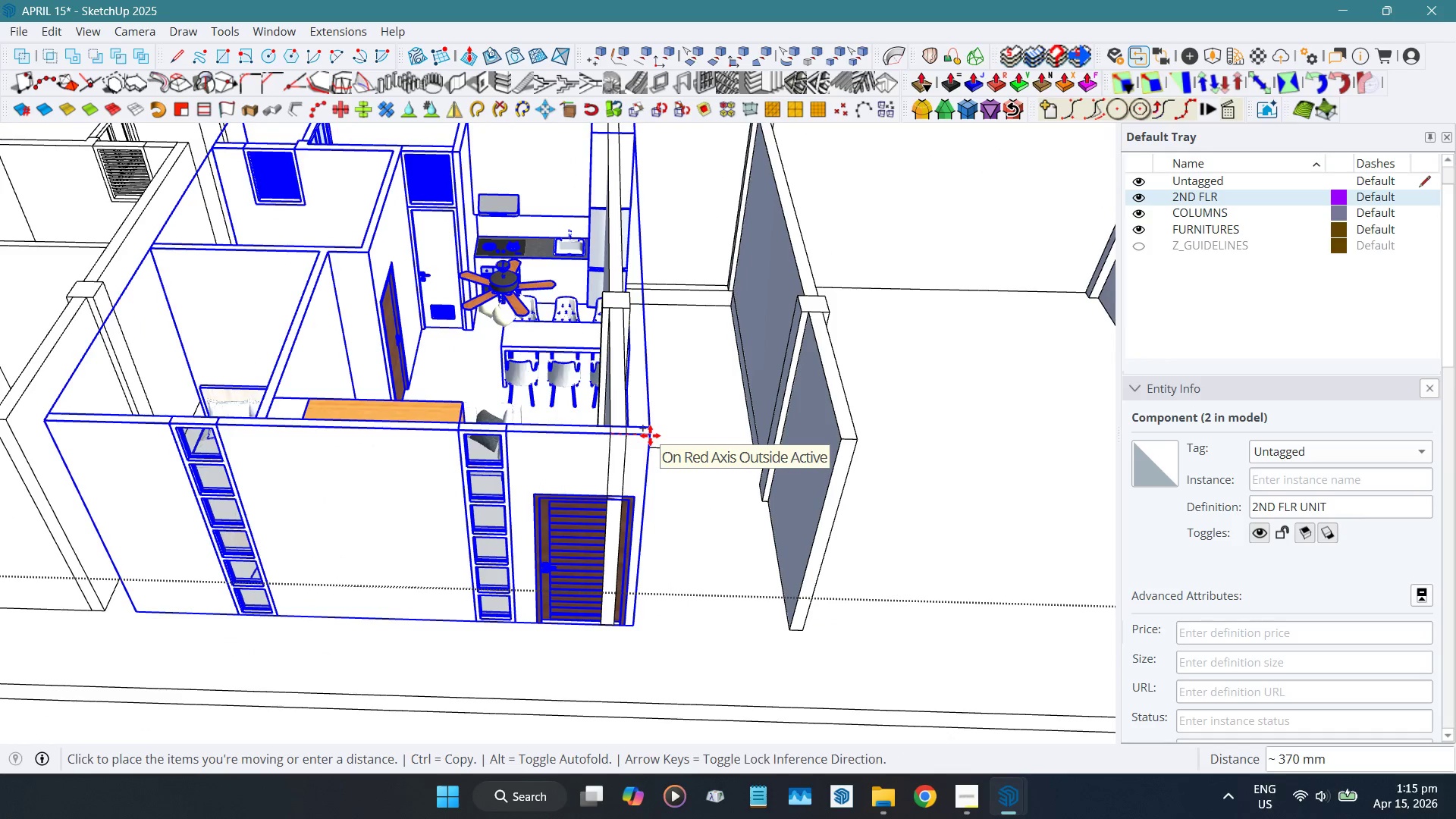 
hold_key(key=ShiftLeft, duration=1.52)
scroll: coordinate [650, 435], scroll_direction: down, amount: 8.0
 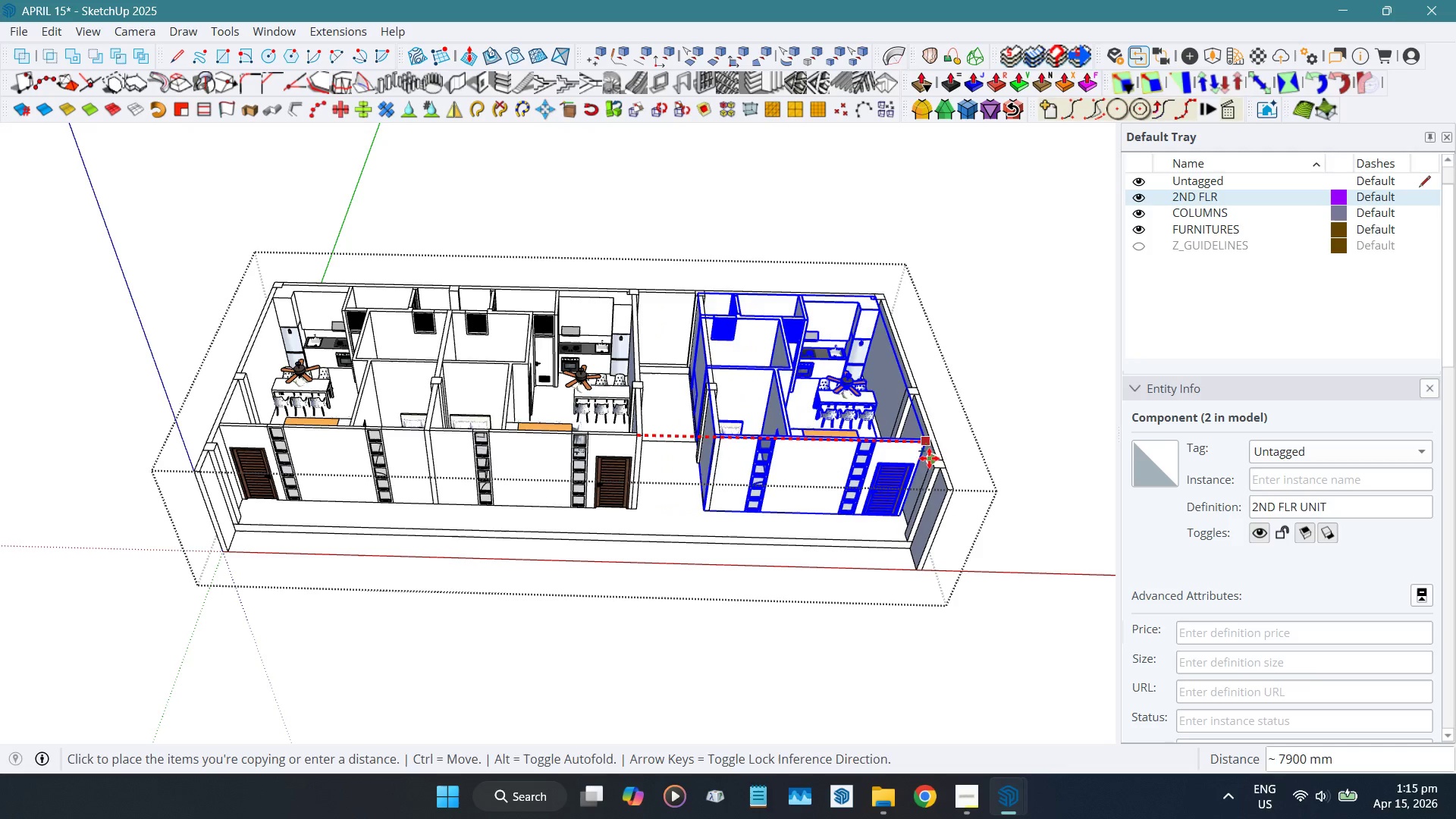 
hold_key(key=ShiftLeft, duration=1.5)
scroll: coordinate [919, 428], scroll_direction: up, amount: 9.0
 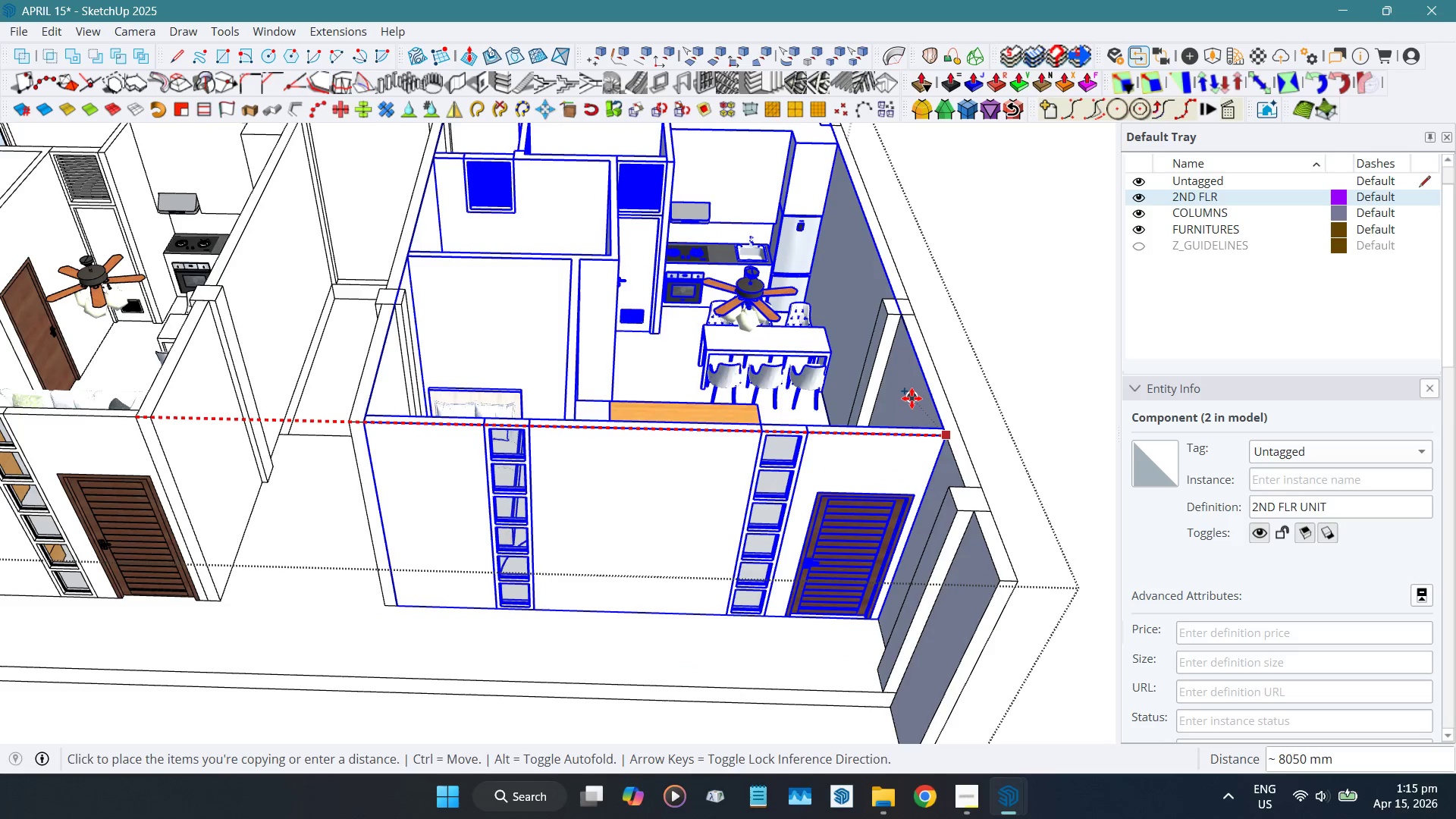 
hold_key(key=ShiftLeft, duration=0.69)
left_click([912, 398])
 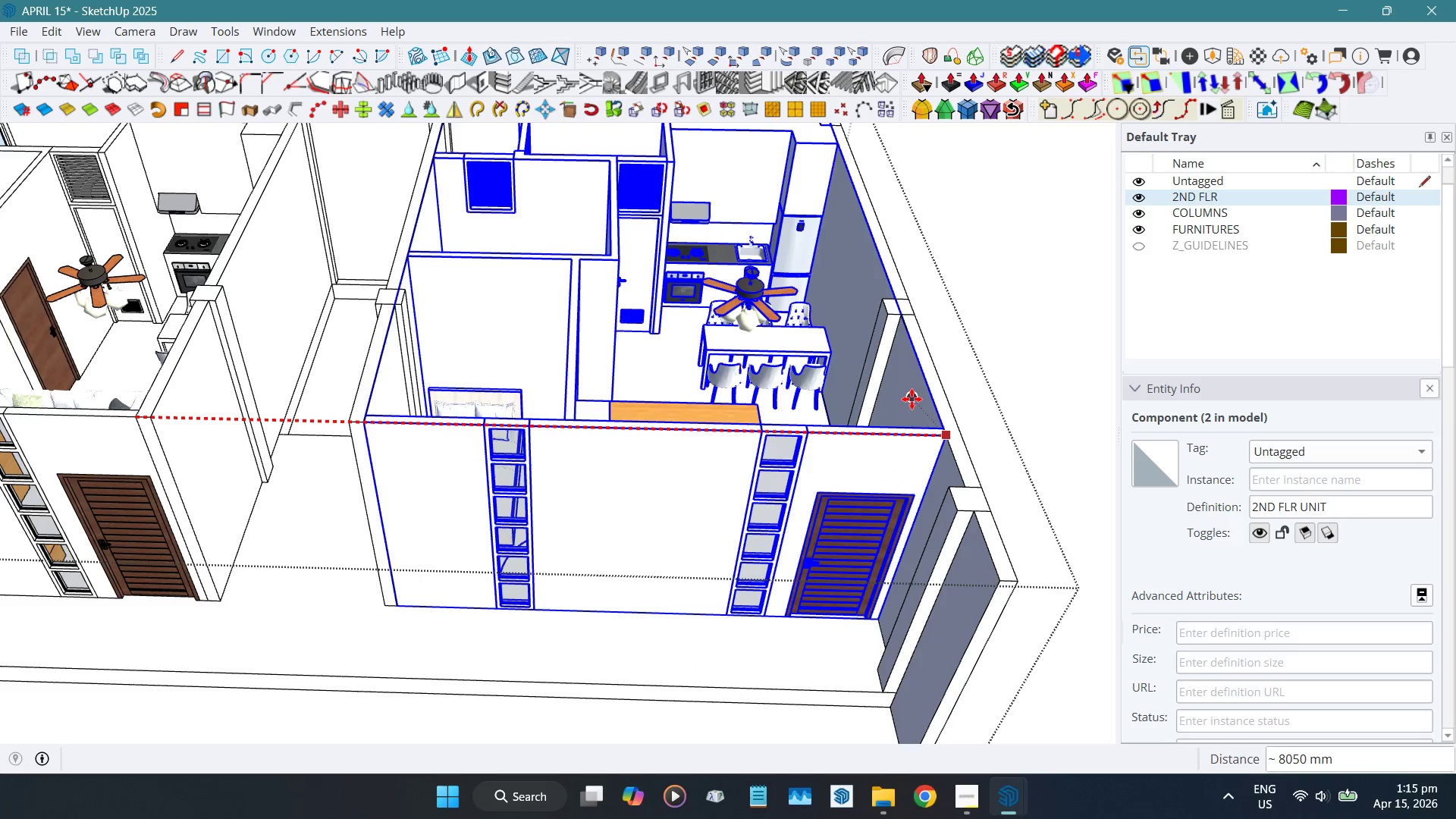 
key(Space)
 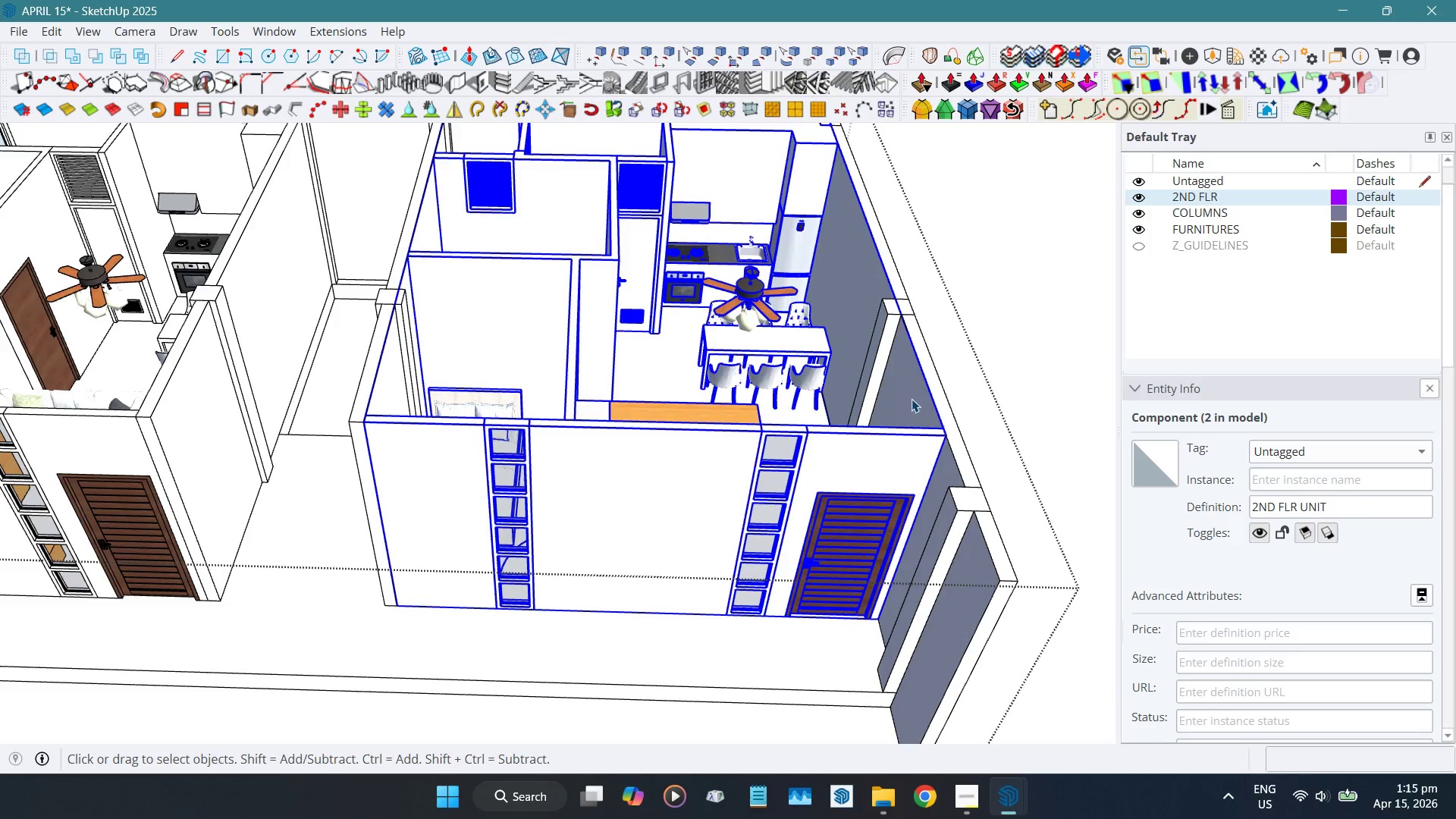 
scroll: coordinate [912, 400], scroll_direction: down, amount: 10.0
 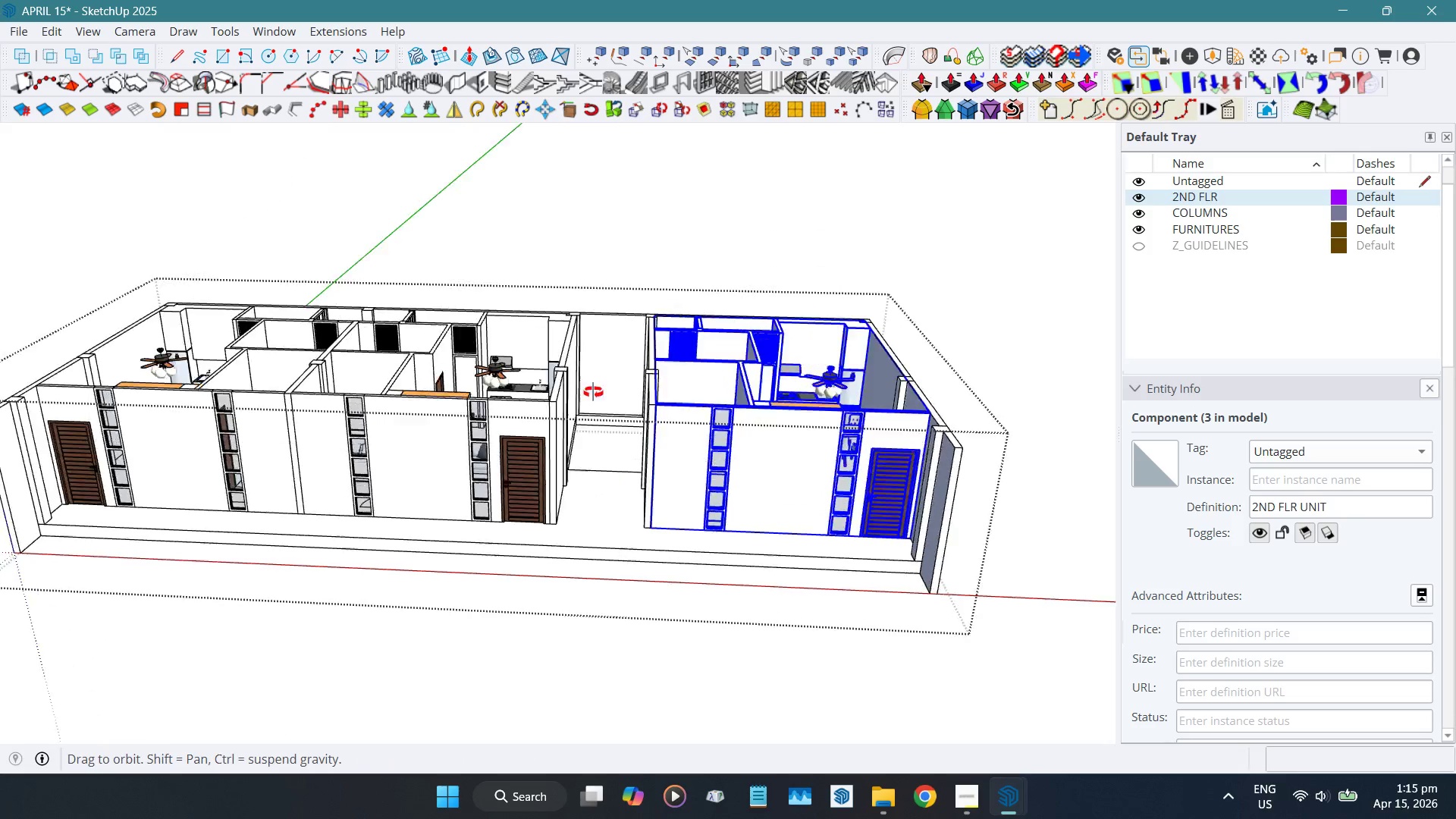 
hold_key(key=ShiftLeft, duration=0.52)
 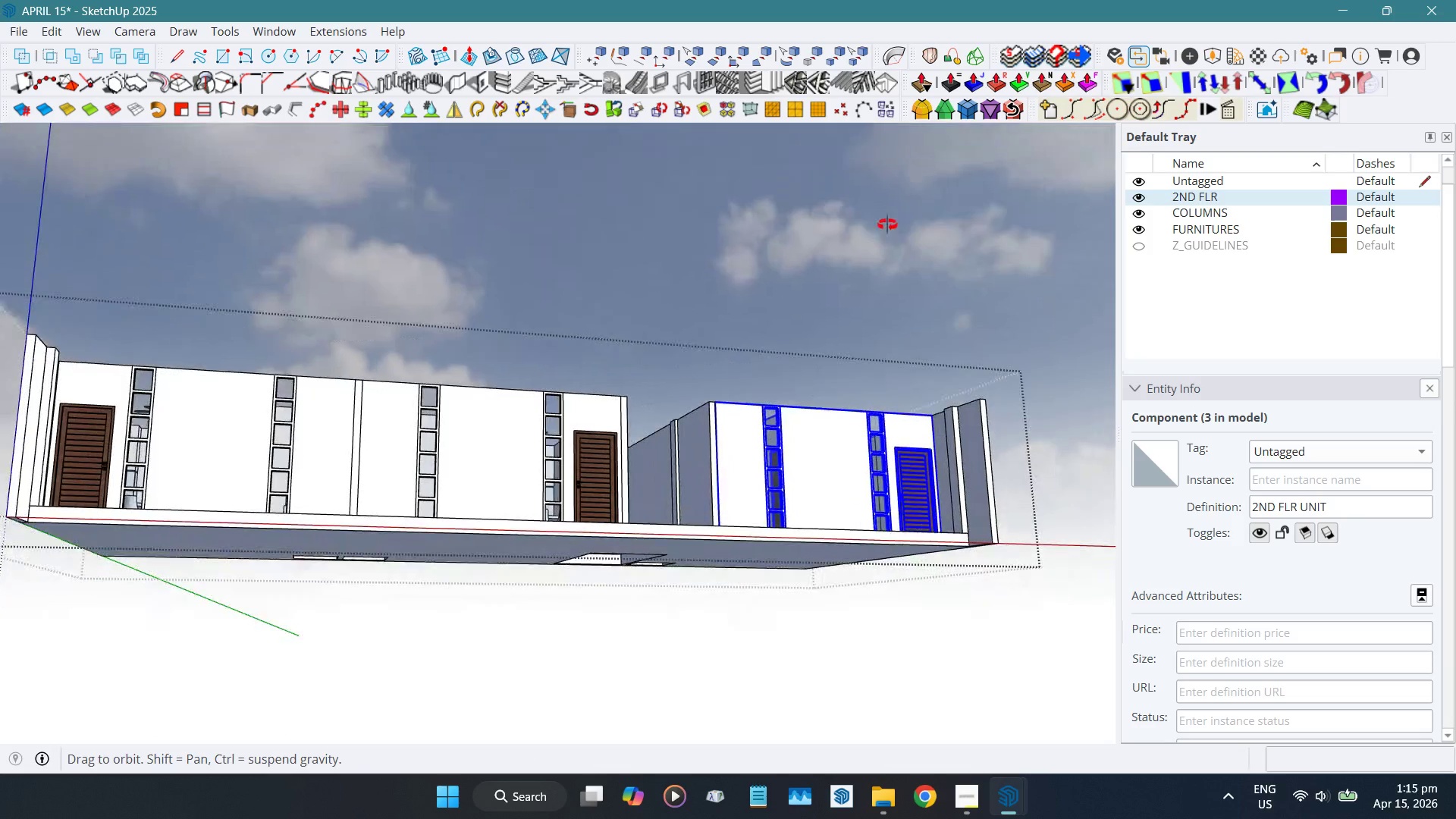 
hold_key(key=ShiftLeft, duration=6.75)
scroll: coordinate [722, 535], scroll_direction: down, amount: 5.0
 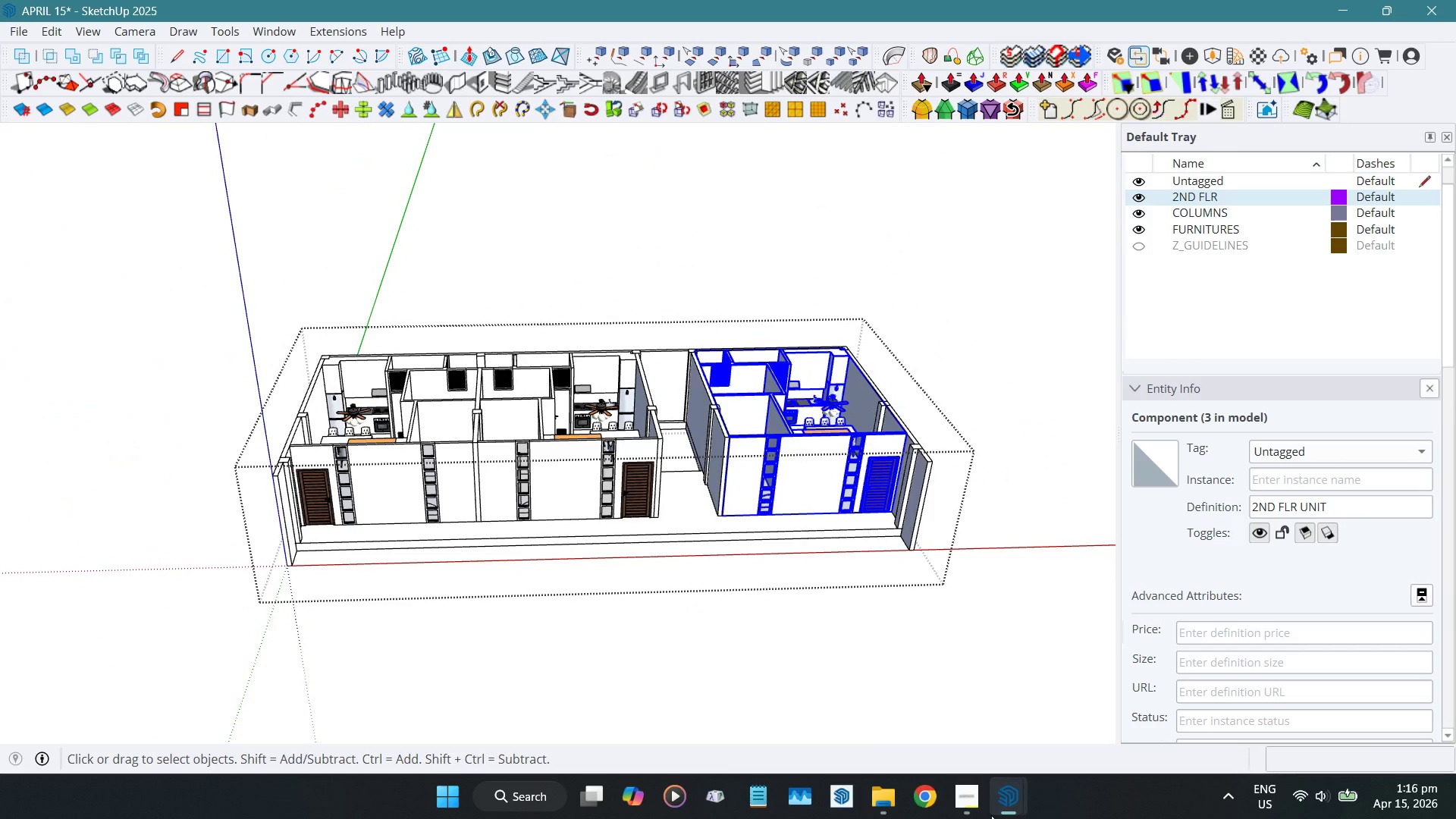 
left_click([975, 808])